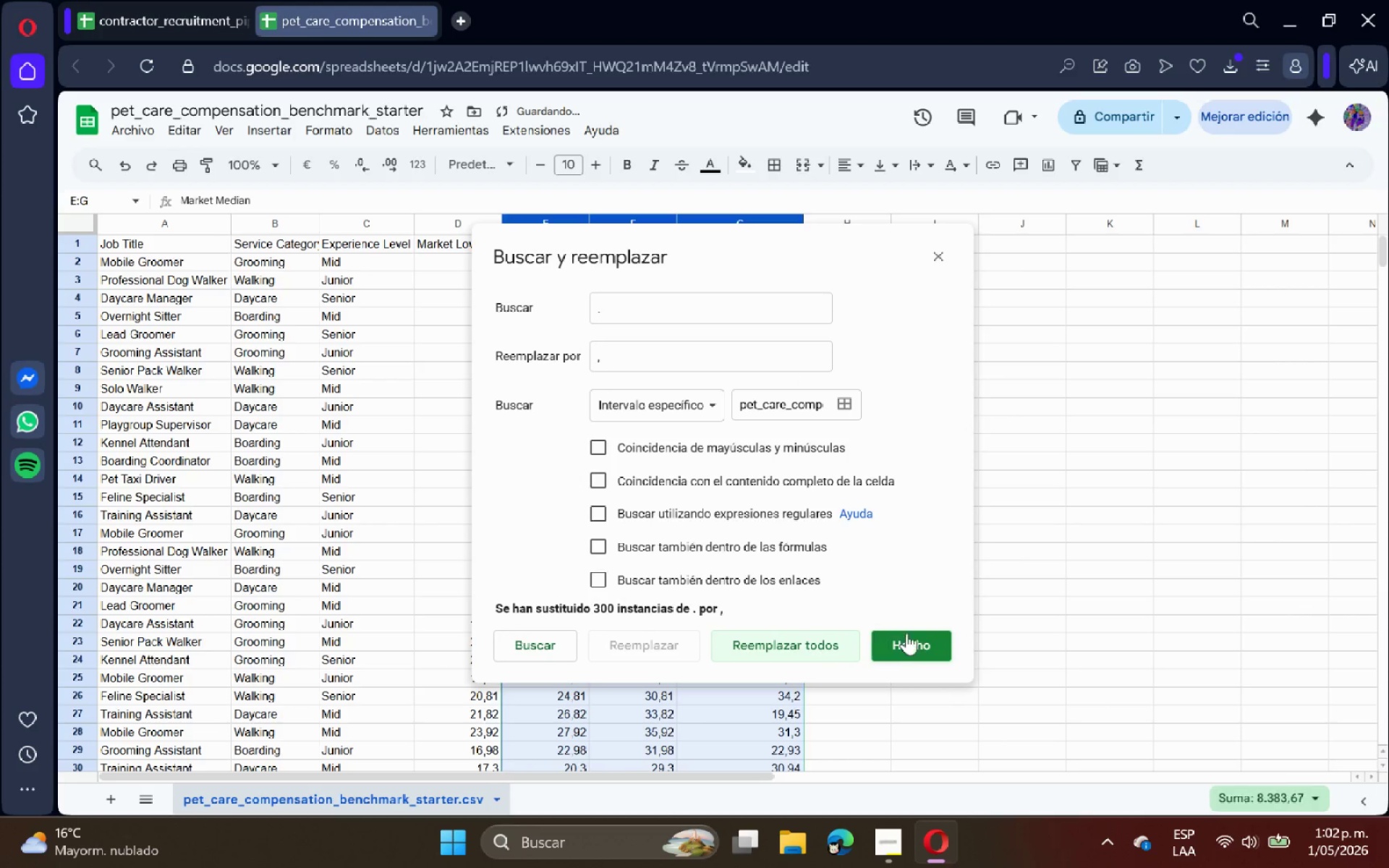 
left_click([964, 642])
 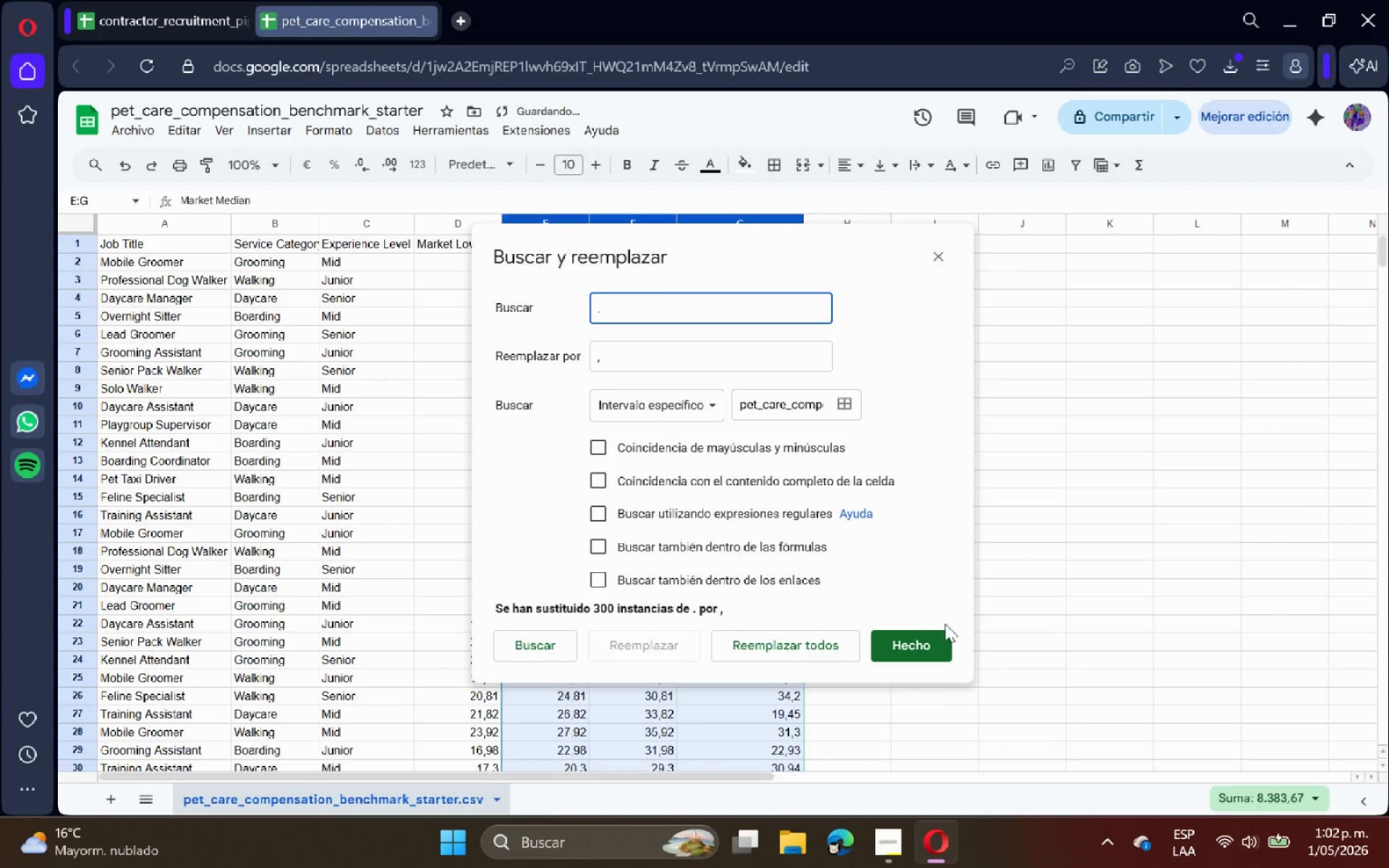 
left_click([946, 624])
 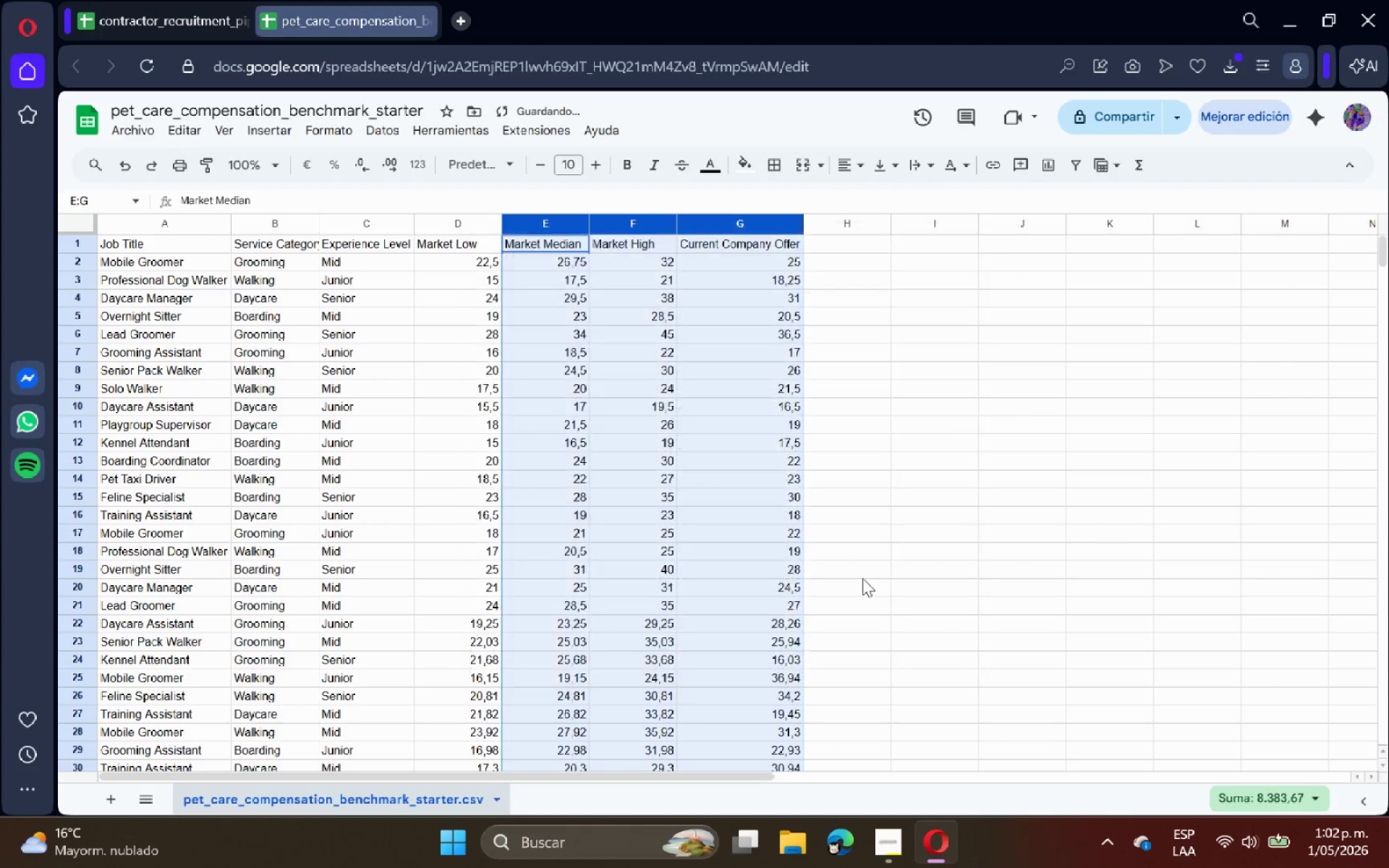 
scroll: coordinate [776, 472], scroll_direction: up, amount: 4.0
 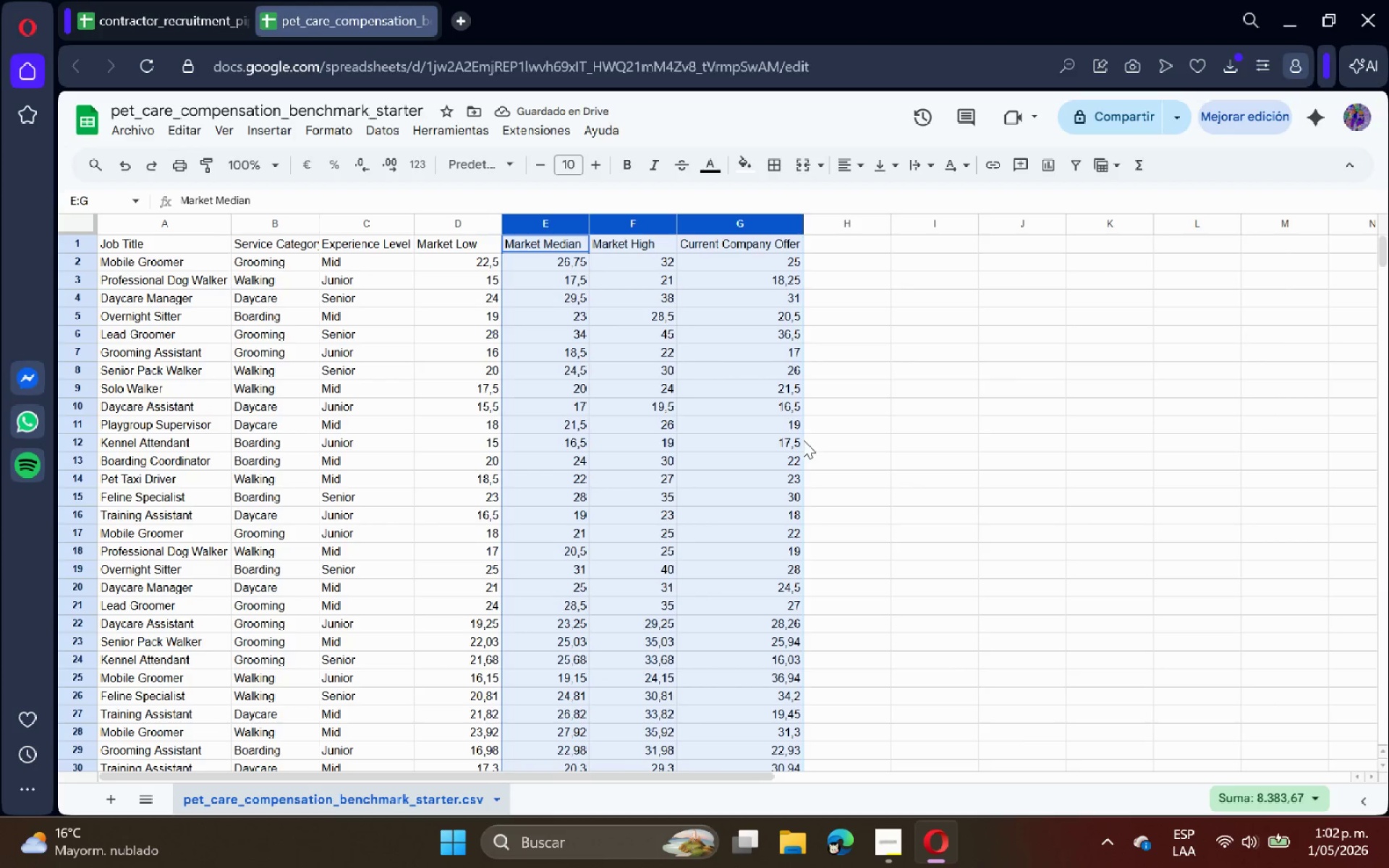 
scroll: coordinate [806, 459], scroll_direction: down, amount: 10.0
 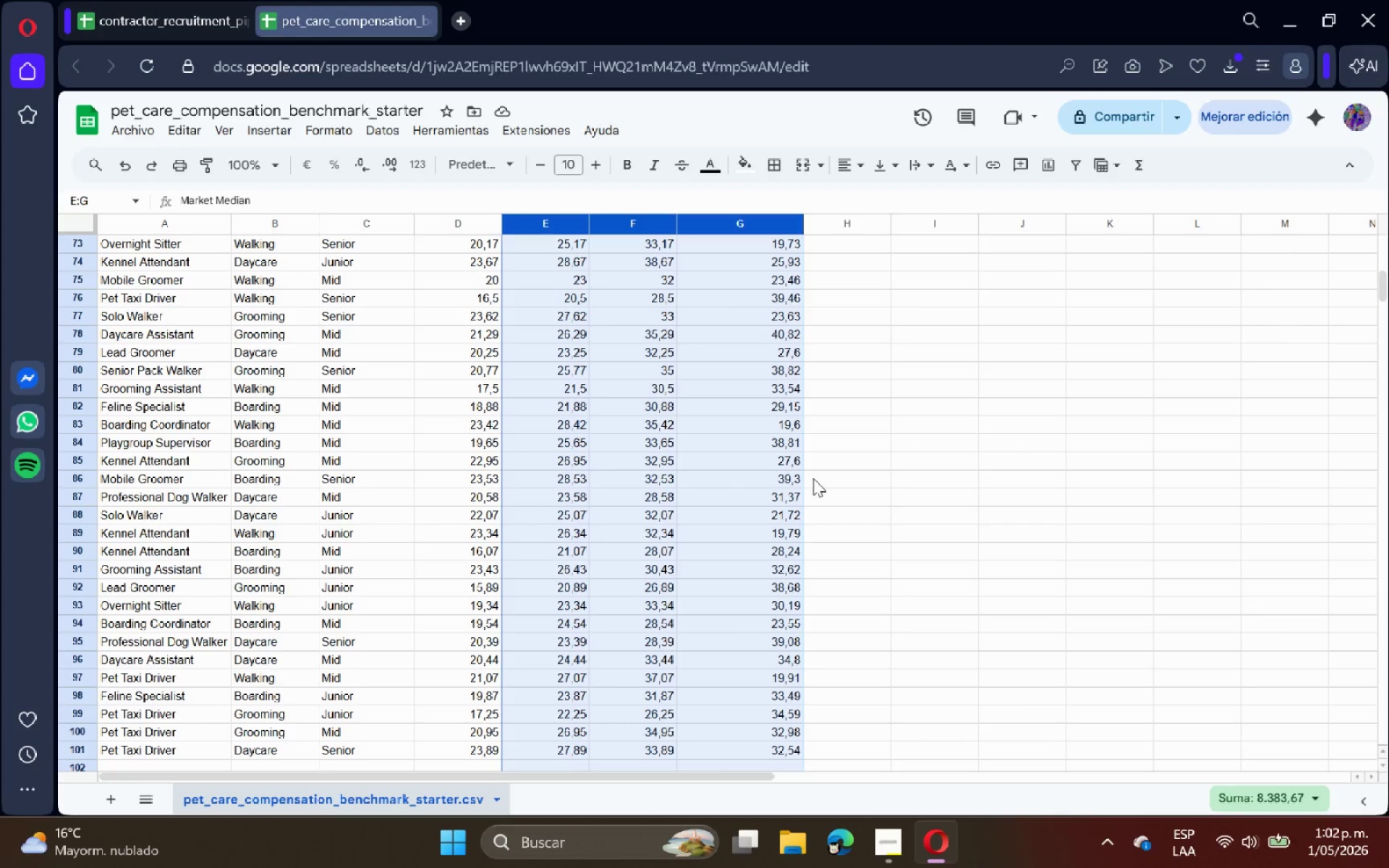 
wait(8.56)
 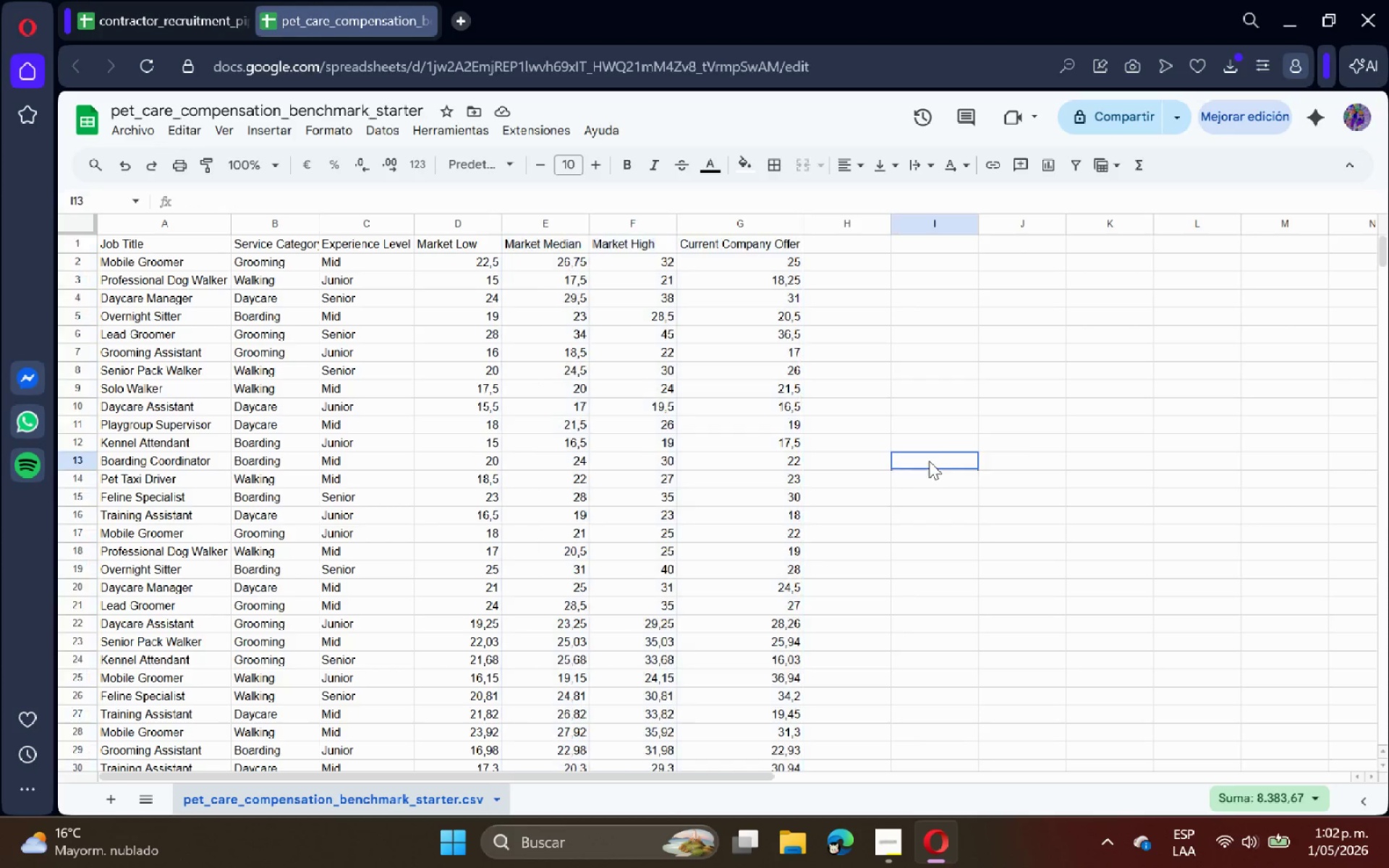 
left_click([929, 461])
 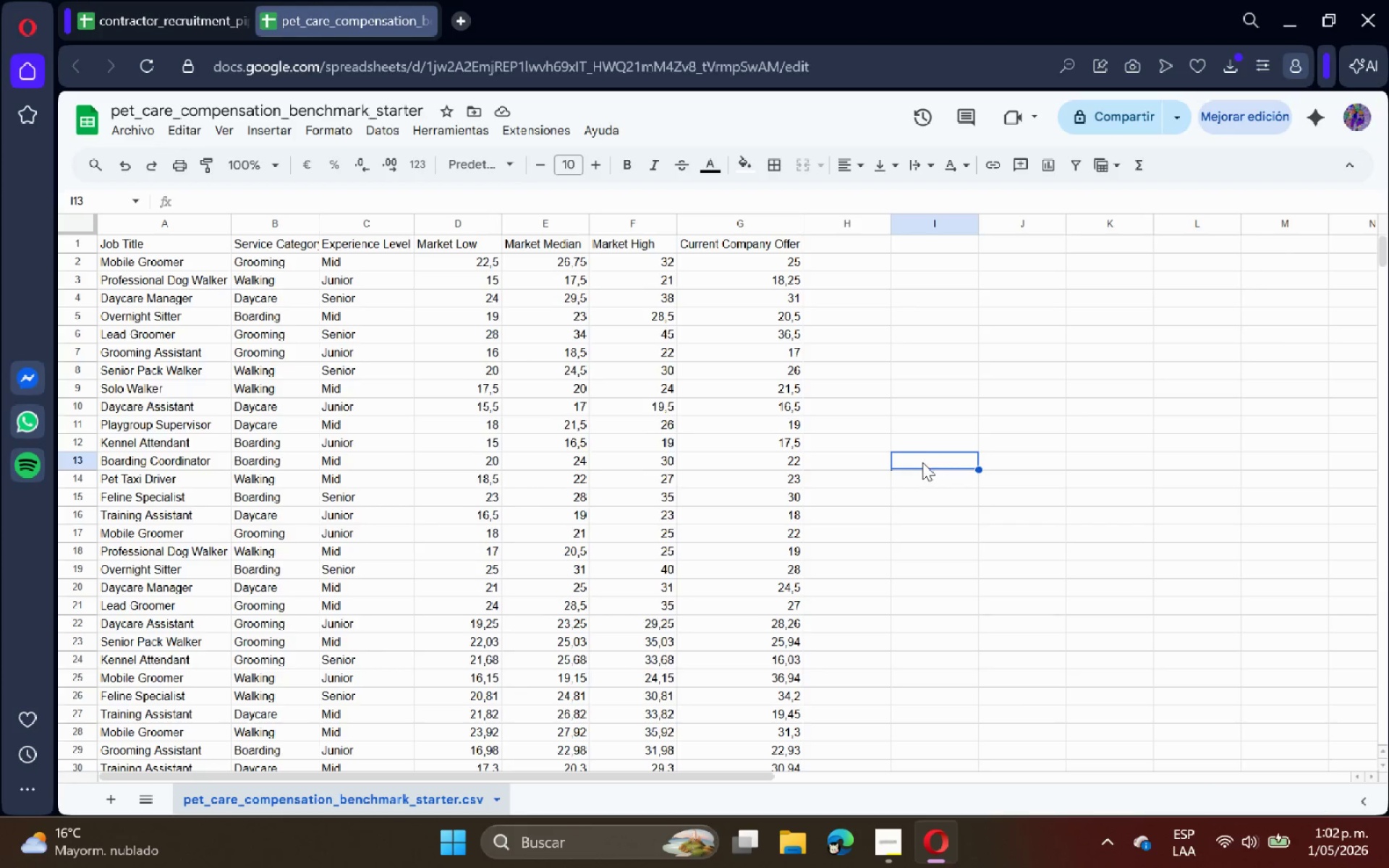 
scroll: coordinate [817, 477], scroll_direction: up, amount: 24.0
 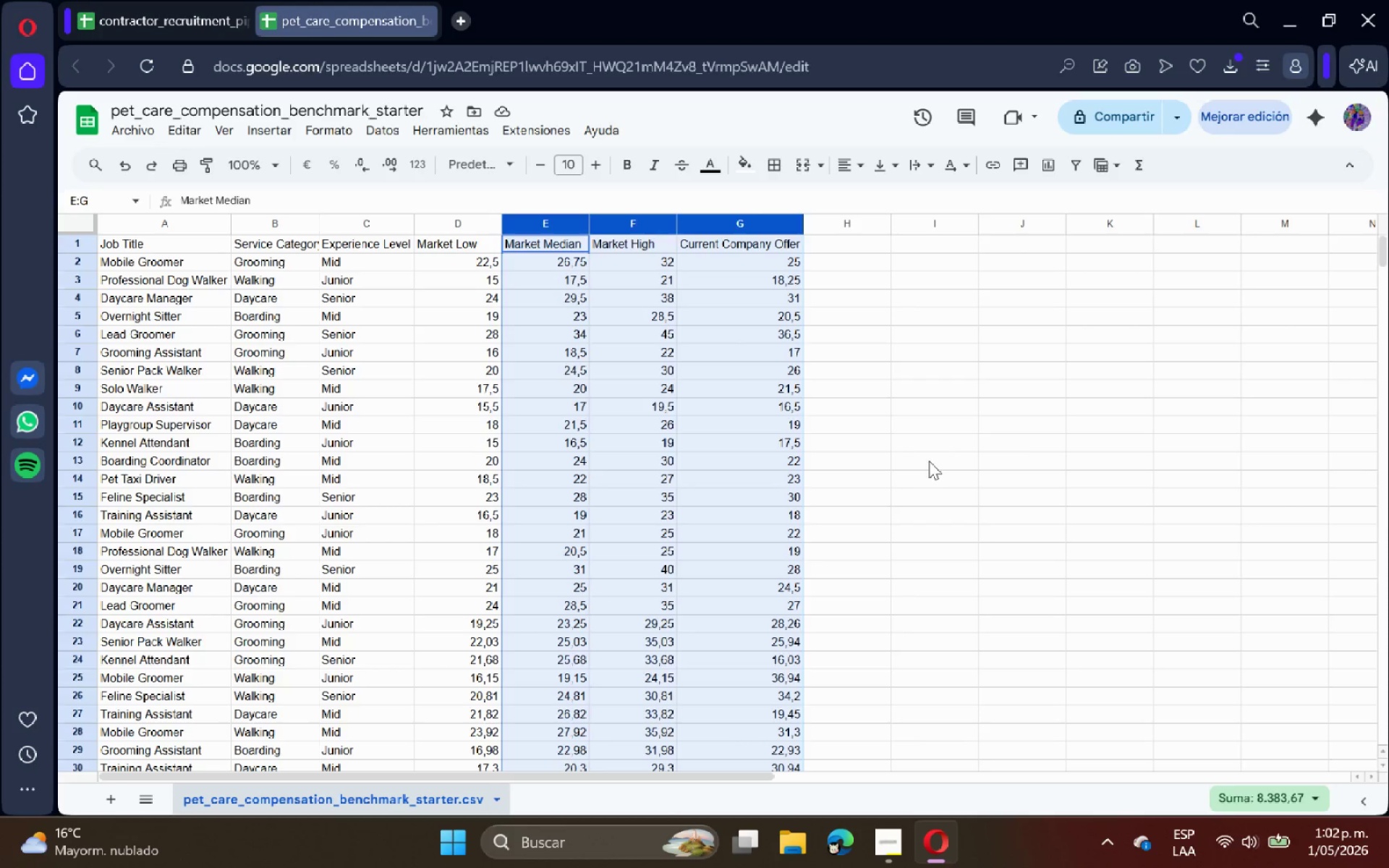 
scroll: coordinate [373, 52], scroll_direction: down, amount: 7.0
 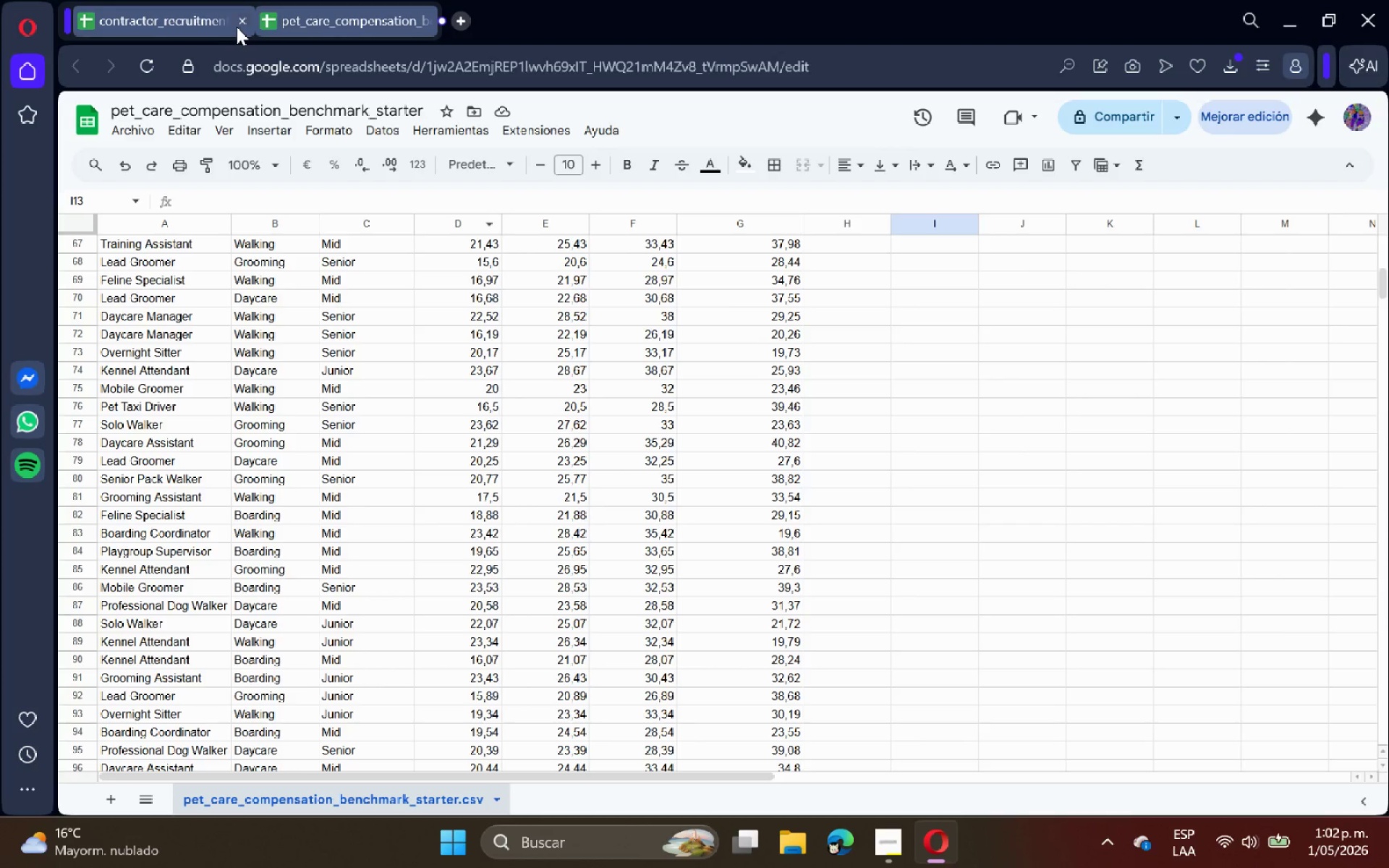 
left_click([427, 498])
 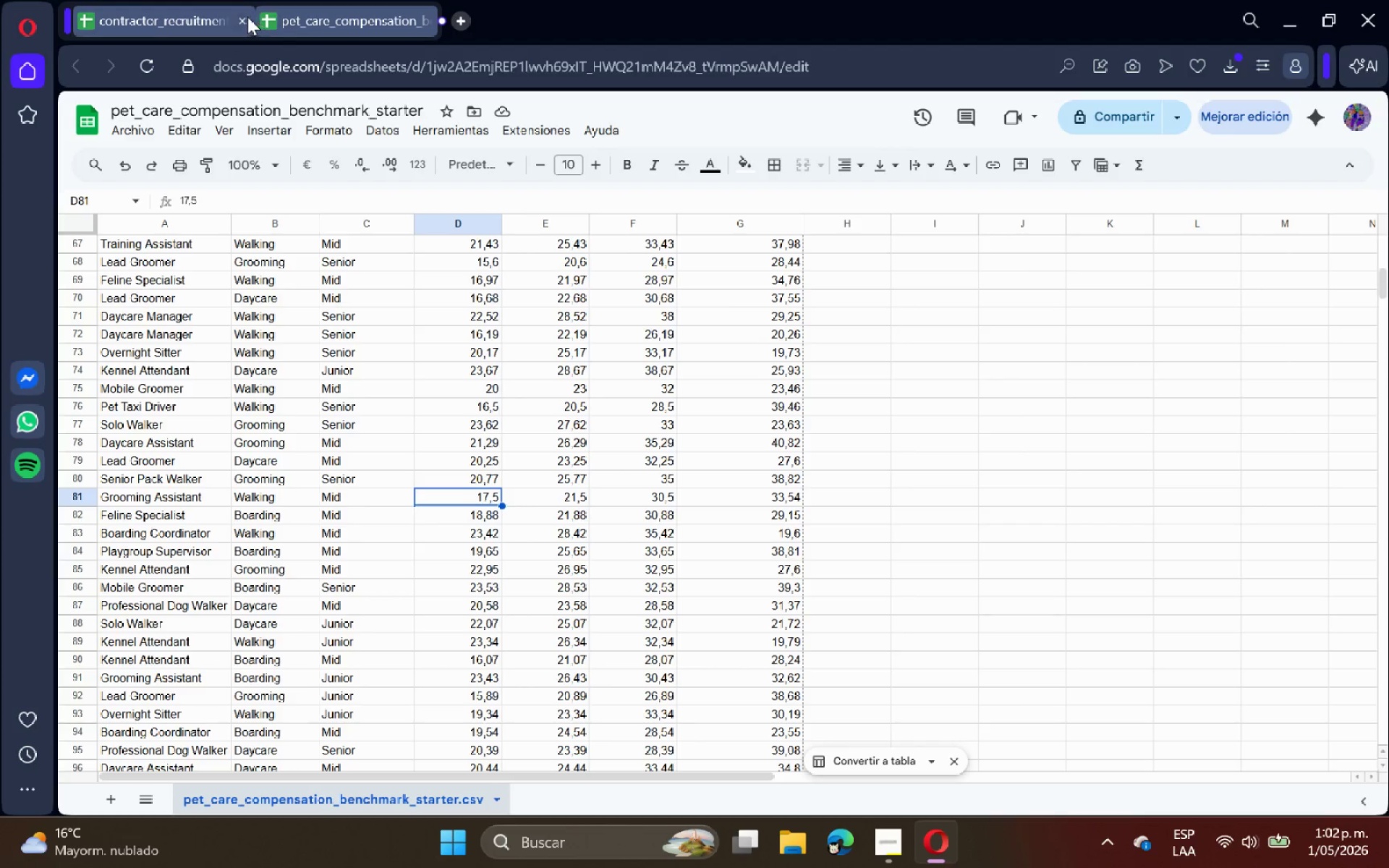 
left_click([243, 18])
 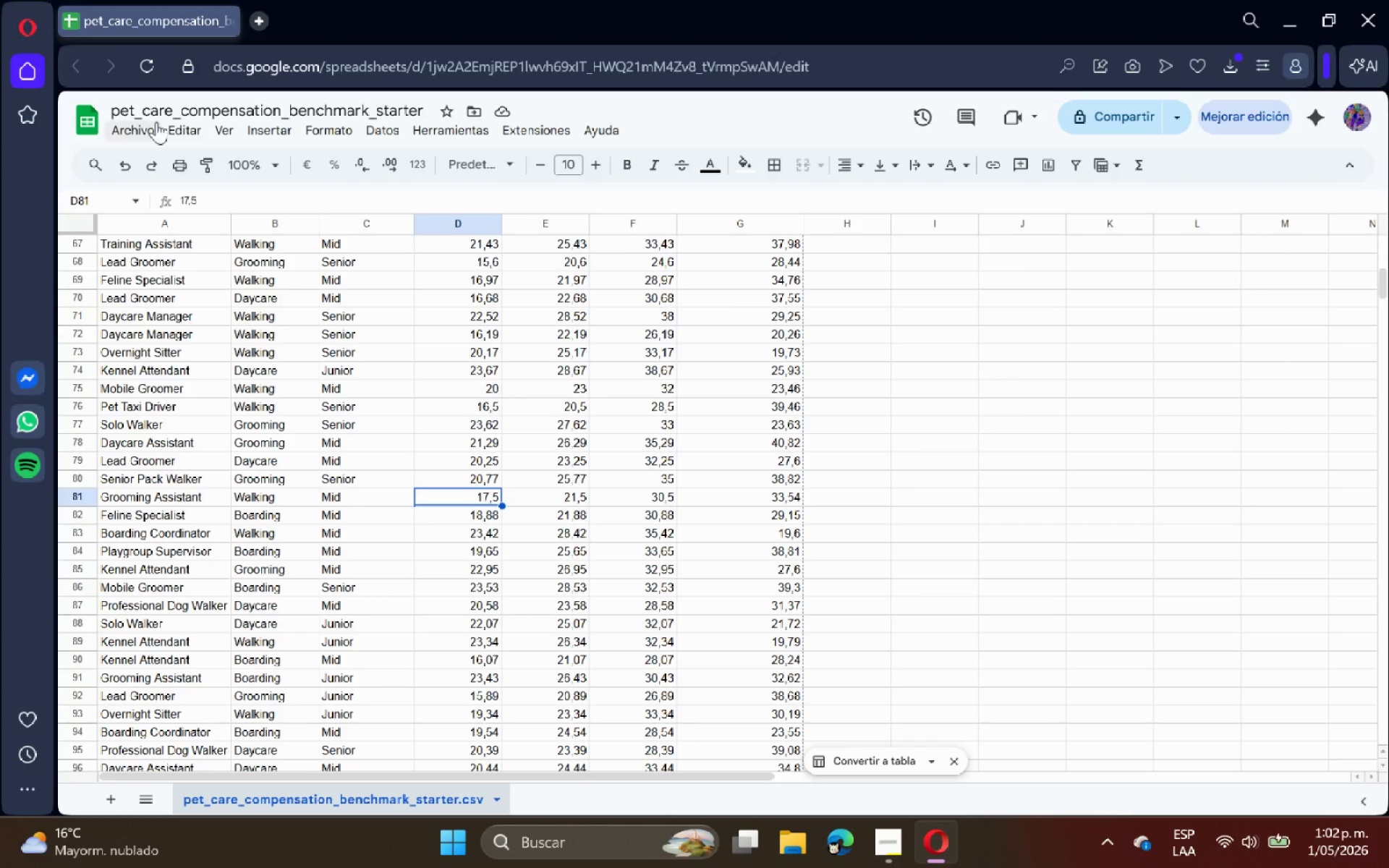 
left_click([156, 122])
 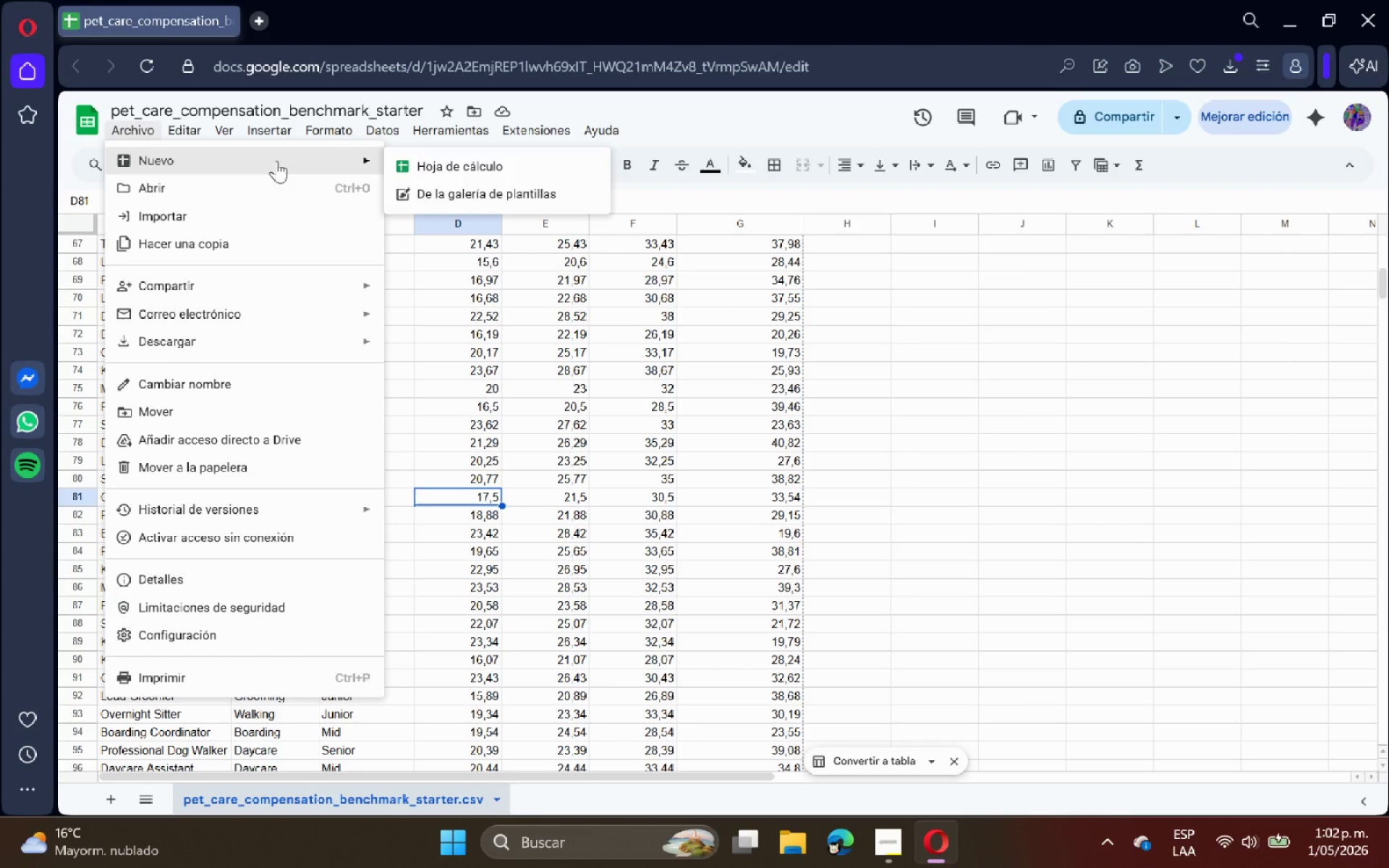 
left_click([415, 161])
 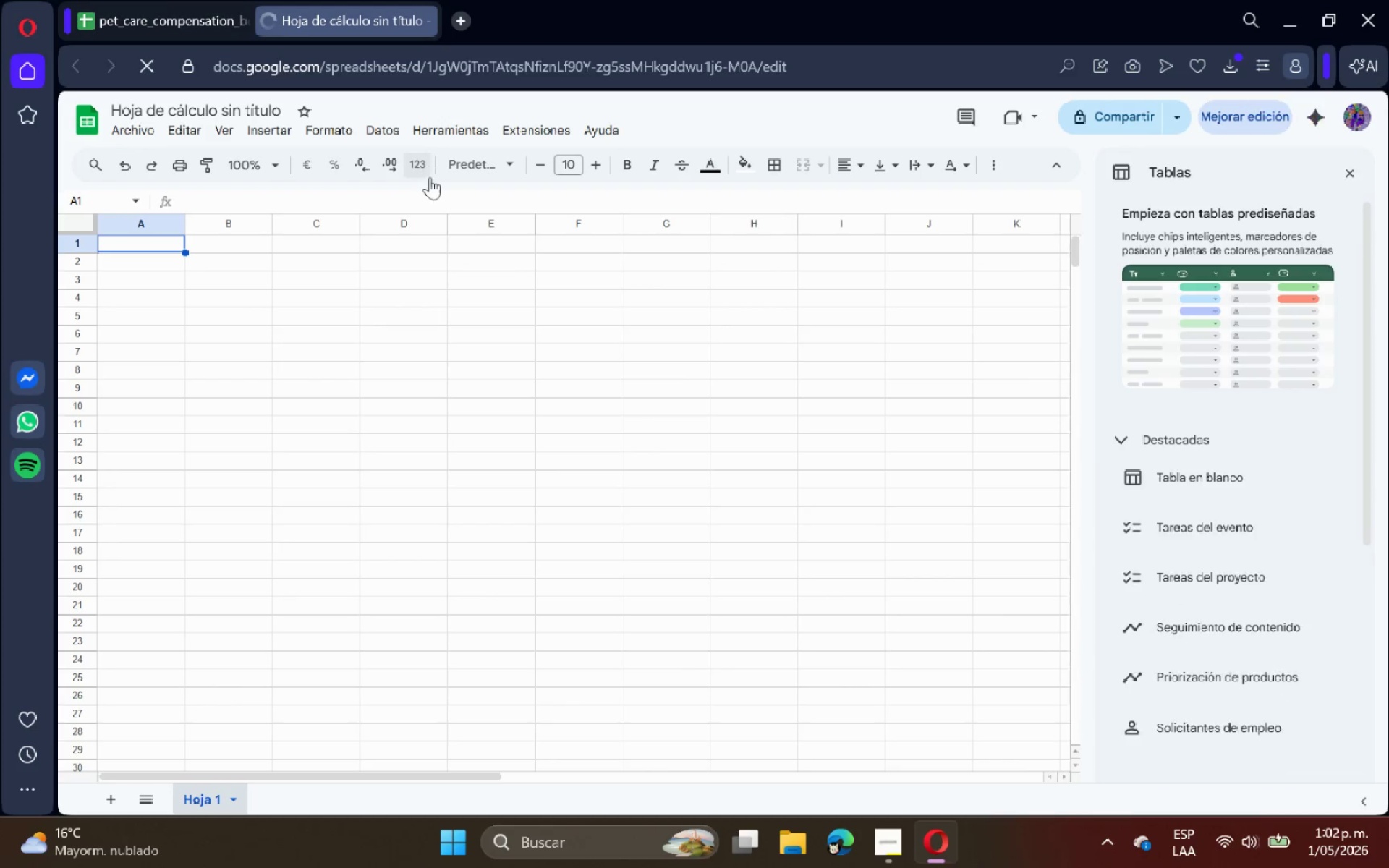 
left_click([1348, 169])
 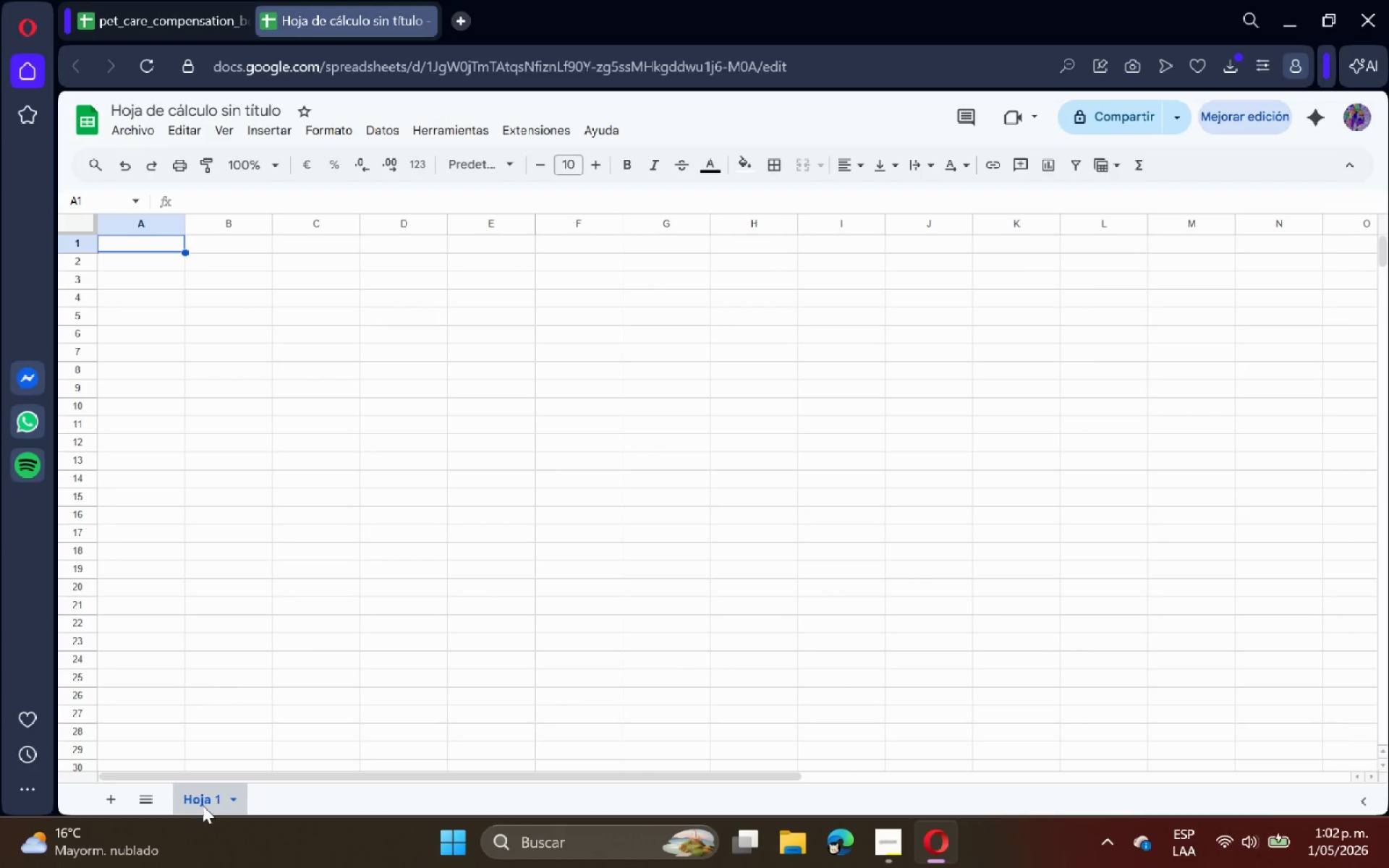 
double_click([200, 805])
 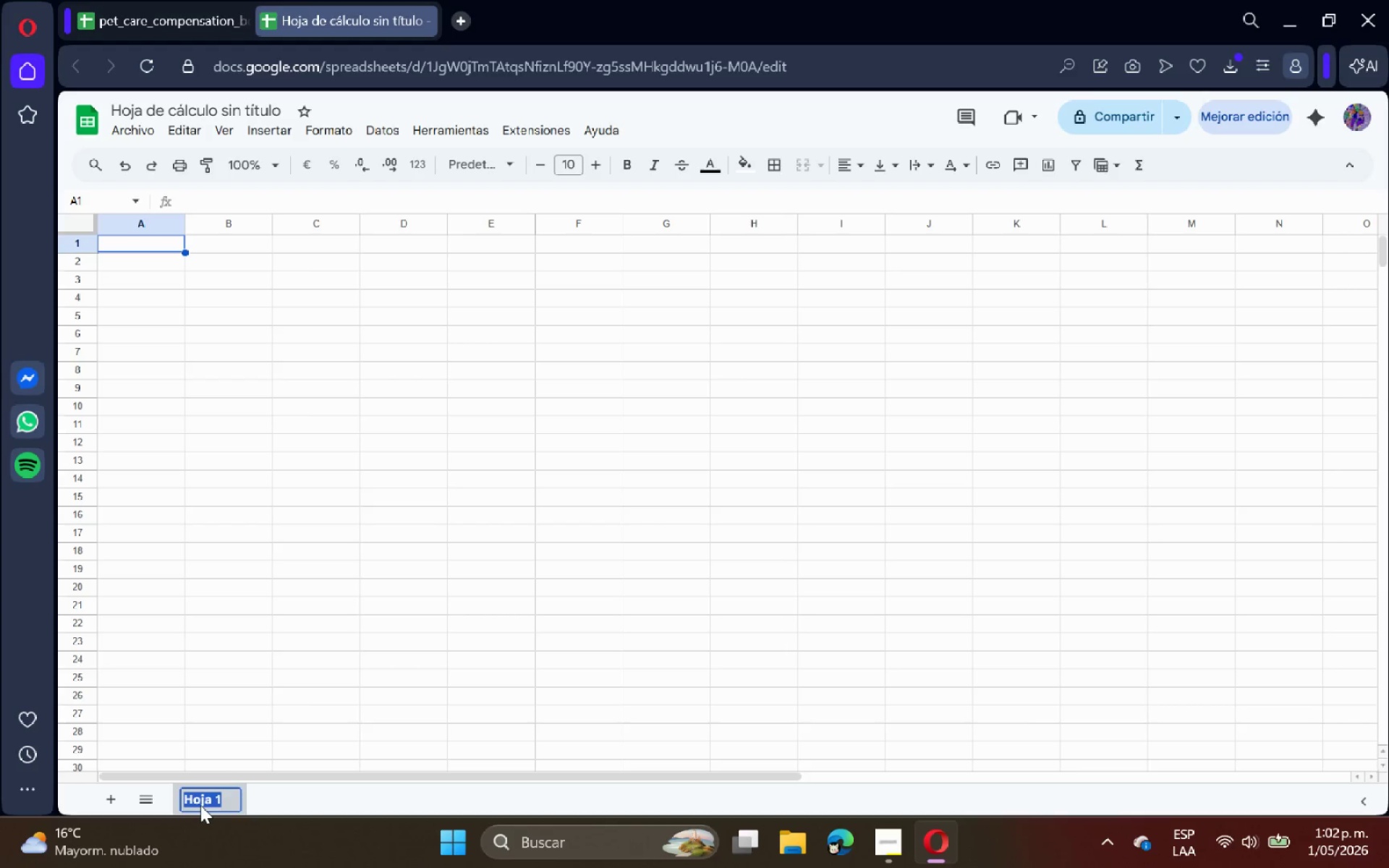 
type(1. Configuration)
 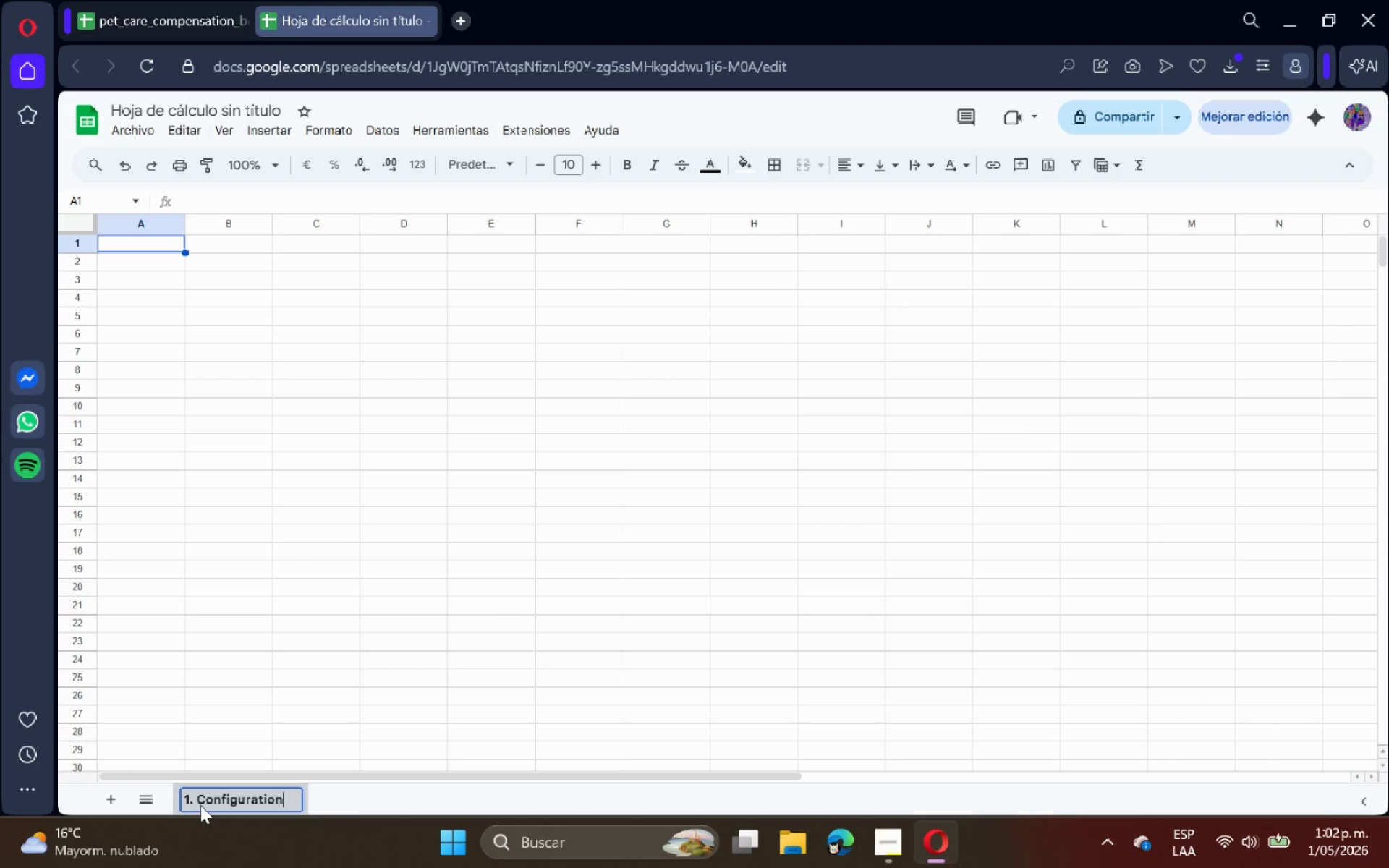 
key(Enter)
 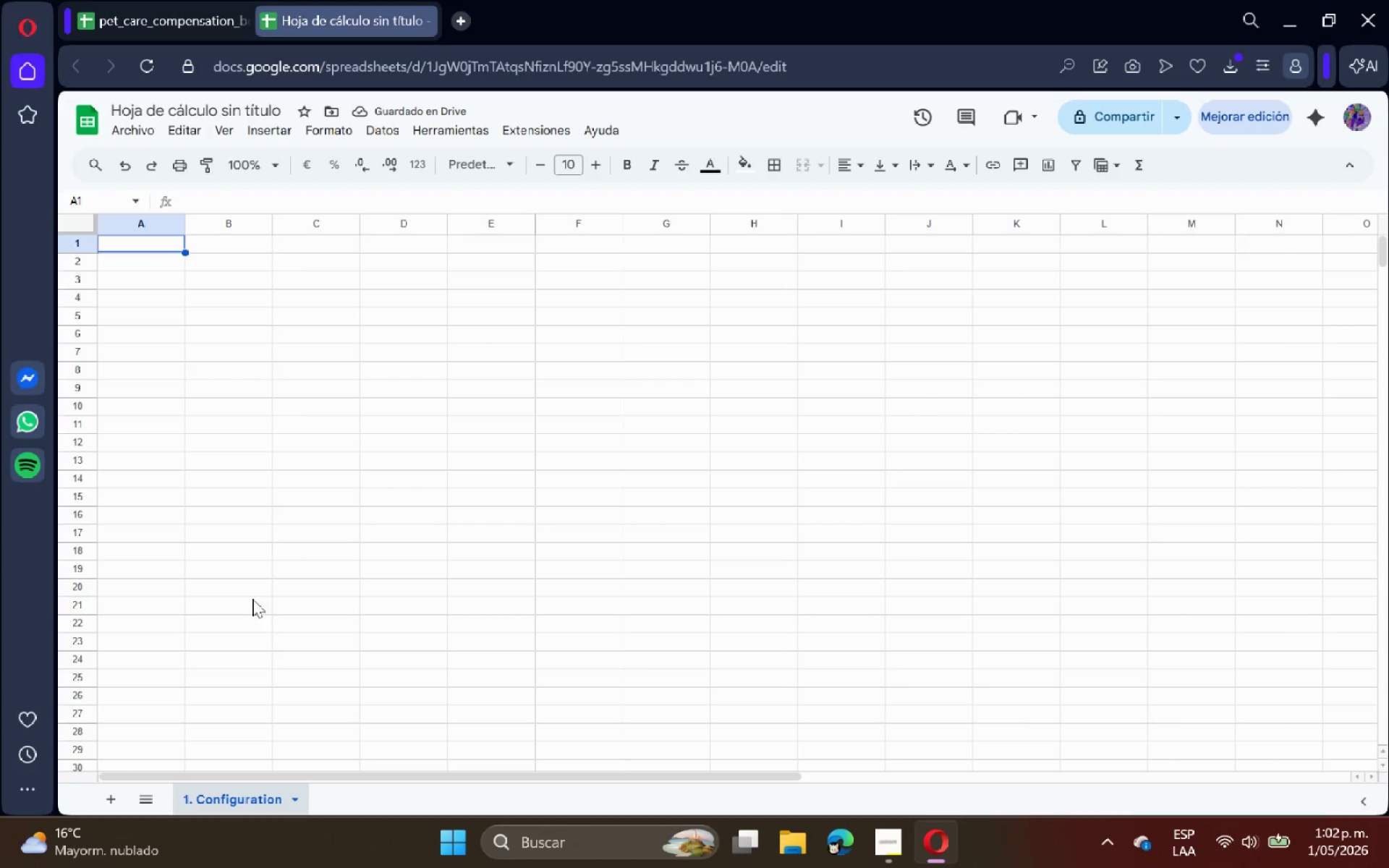 
double_click([132, 247])
 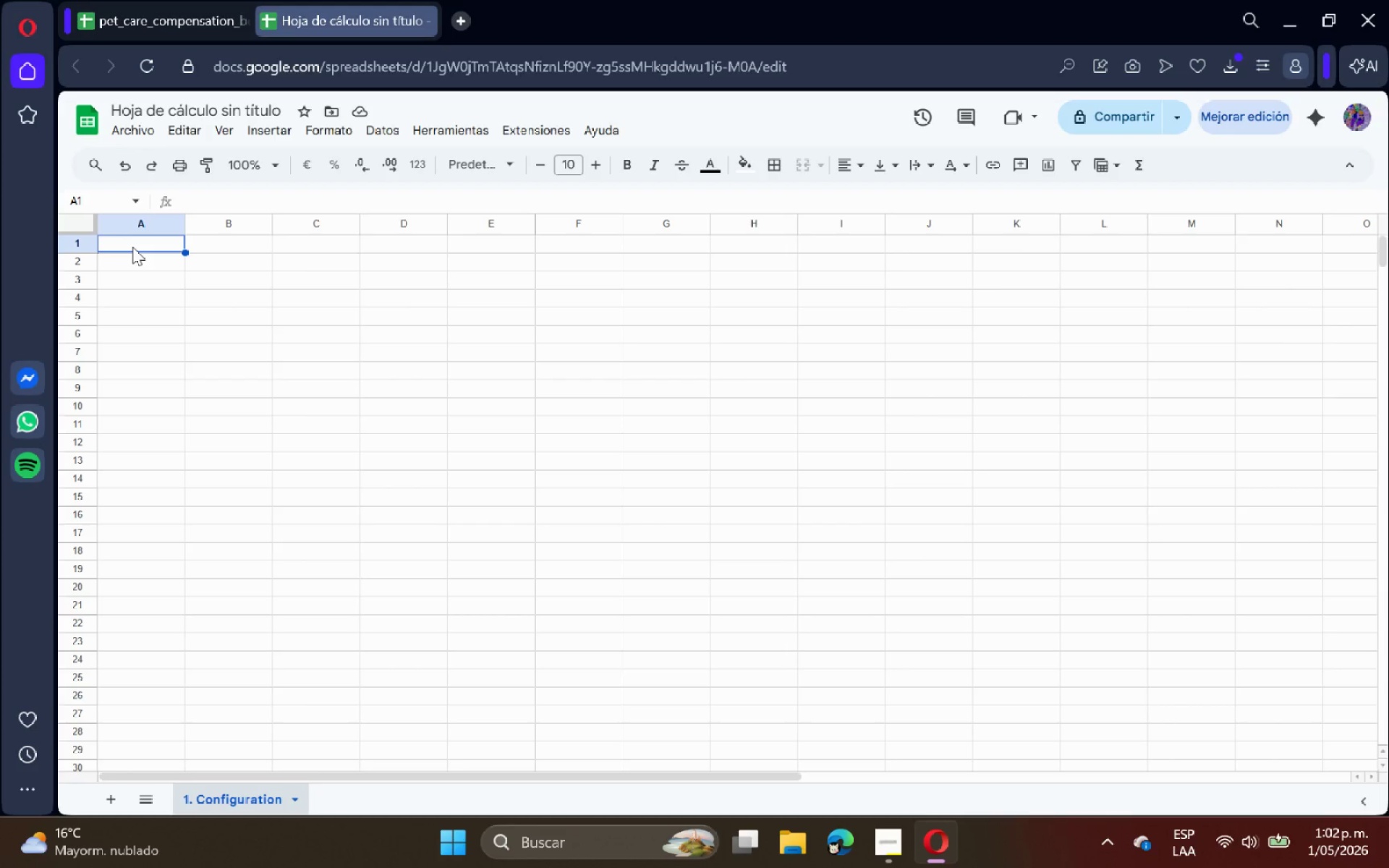 
type(Service_Typs)
 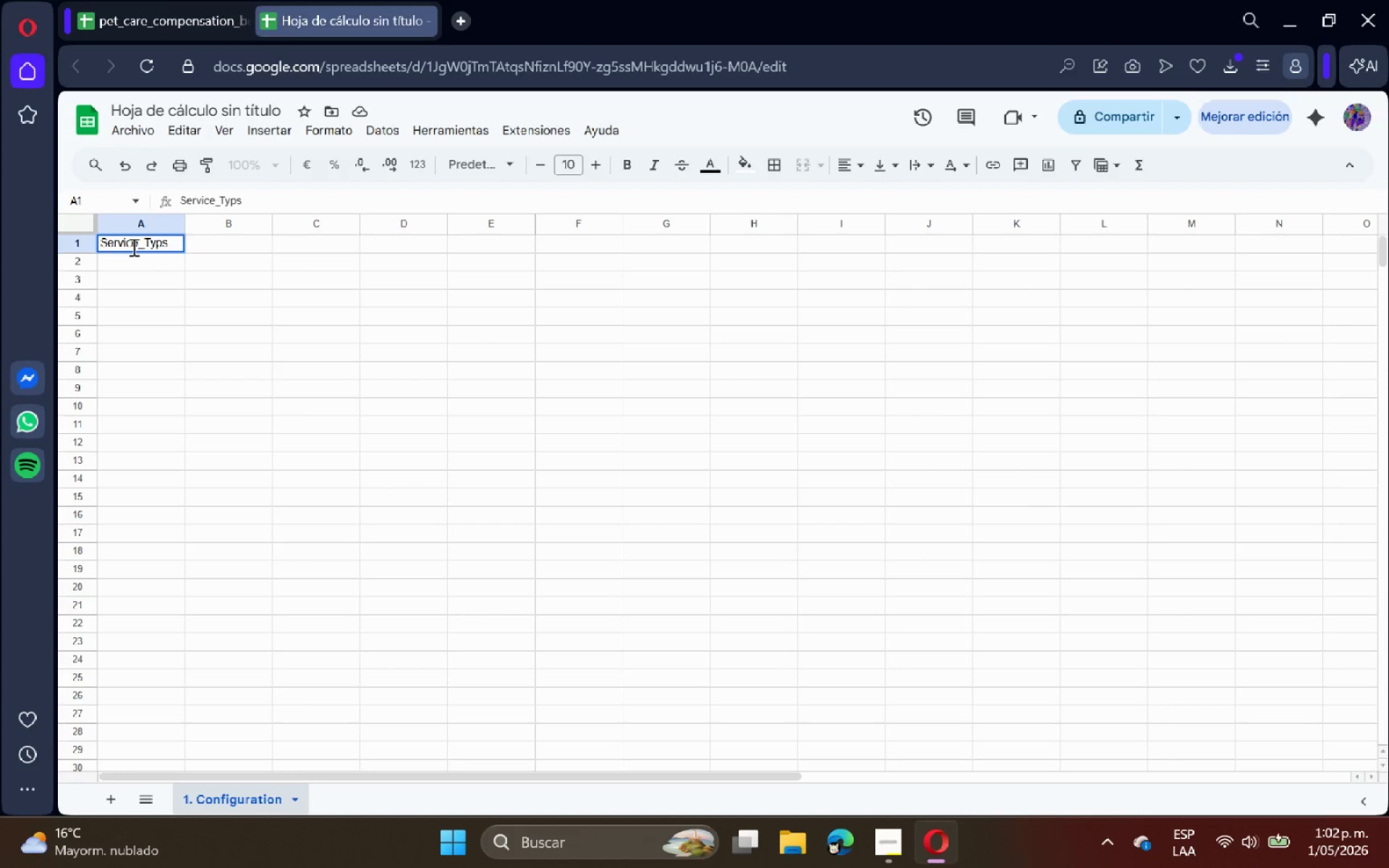 
key(Enter)
 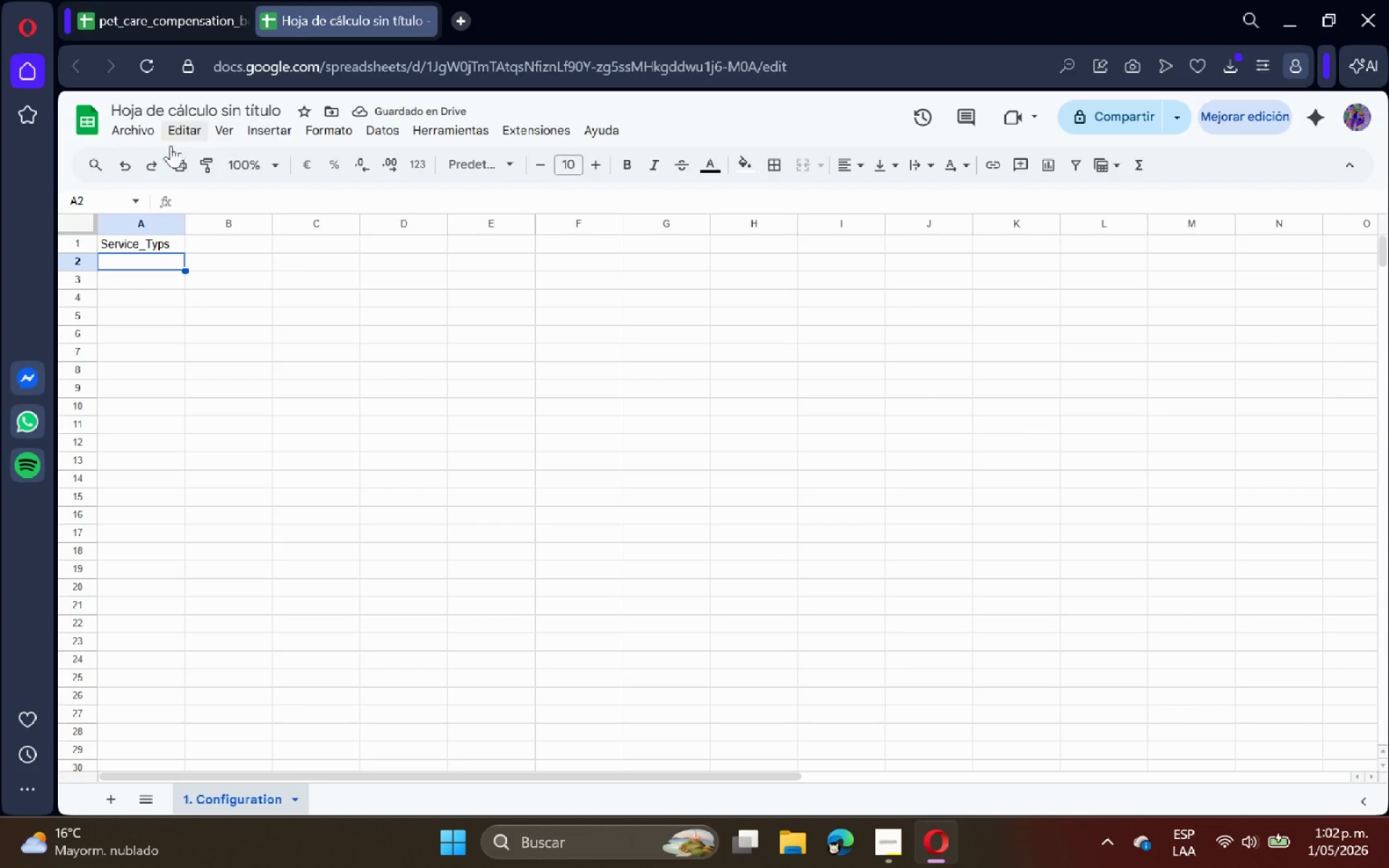 
wait(5.03)
 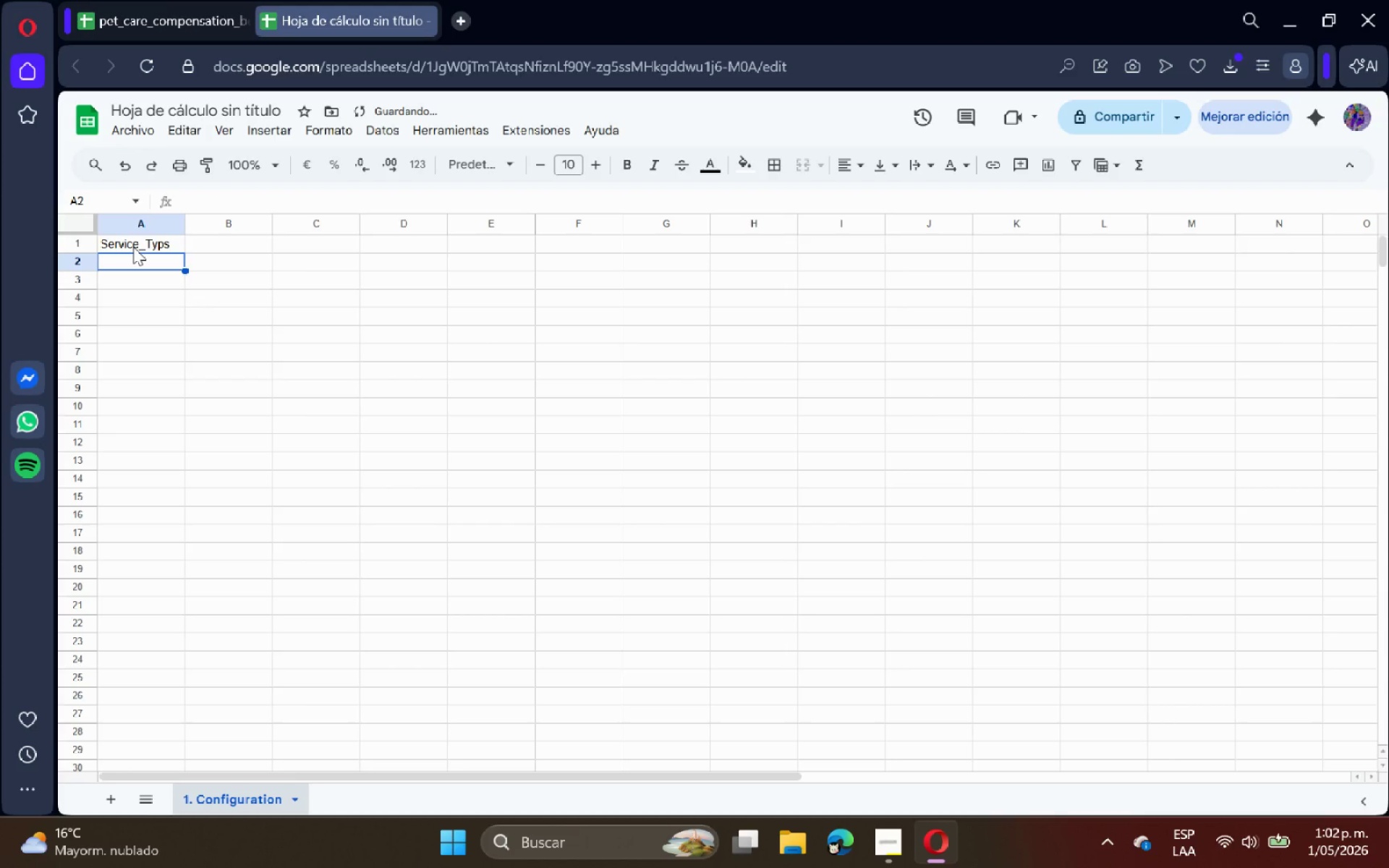 
double_click([167, 245])
 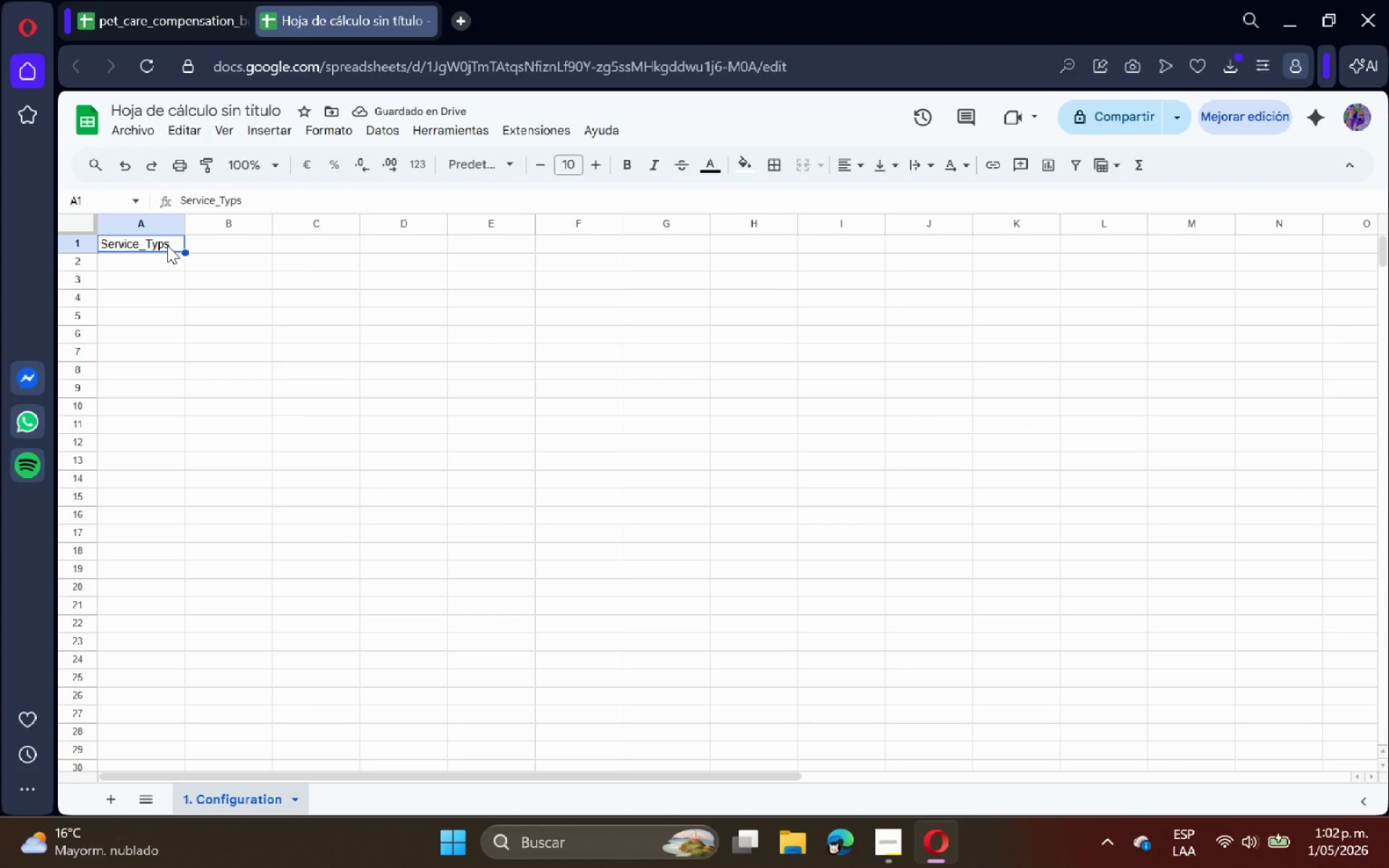 
triple_click([167, 245])
 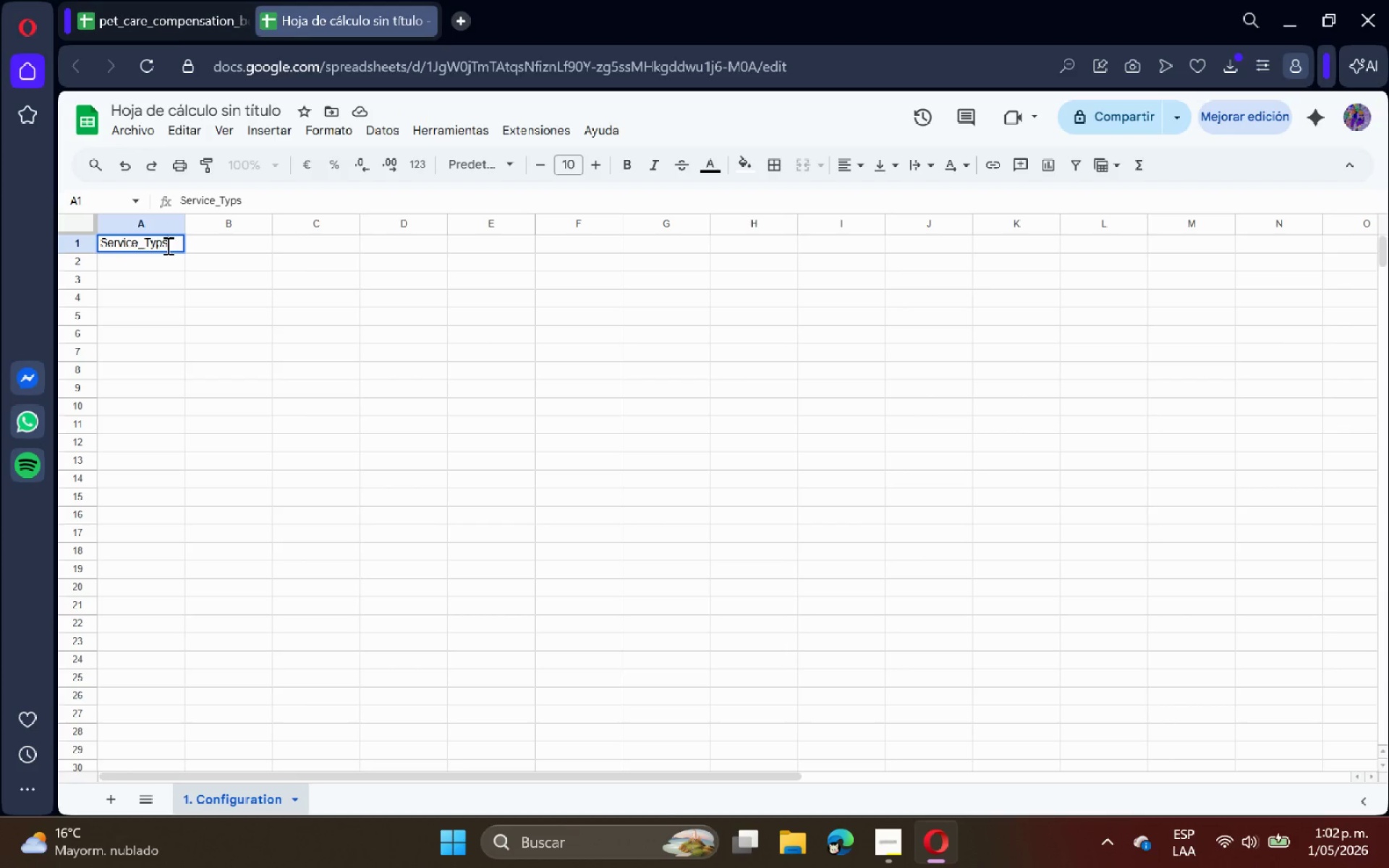 
left_click([164, 244])
 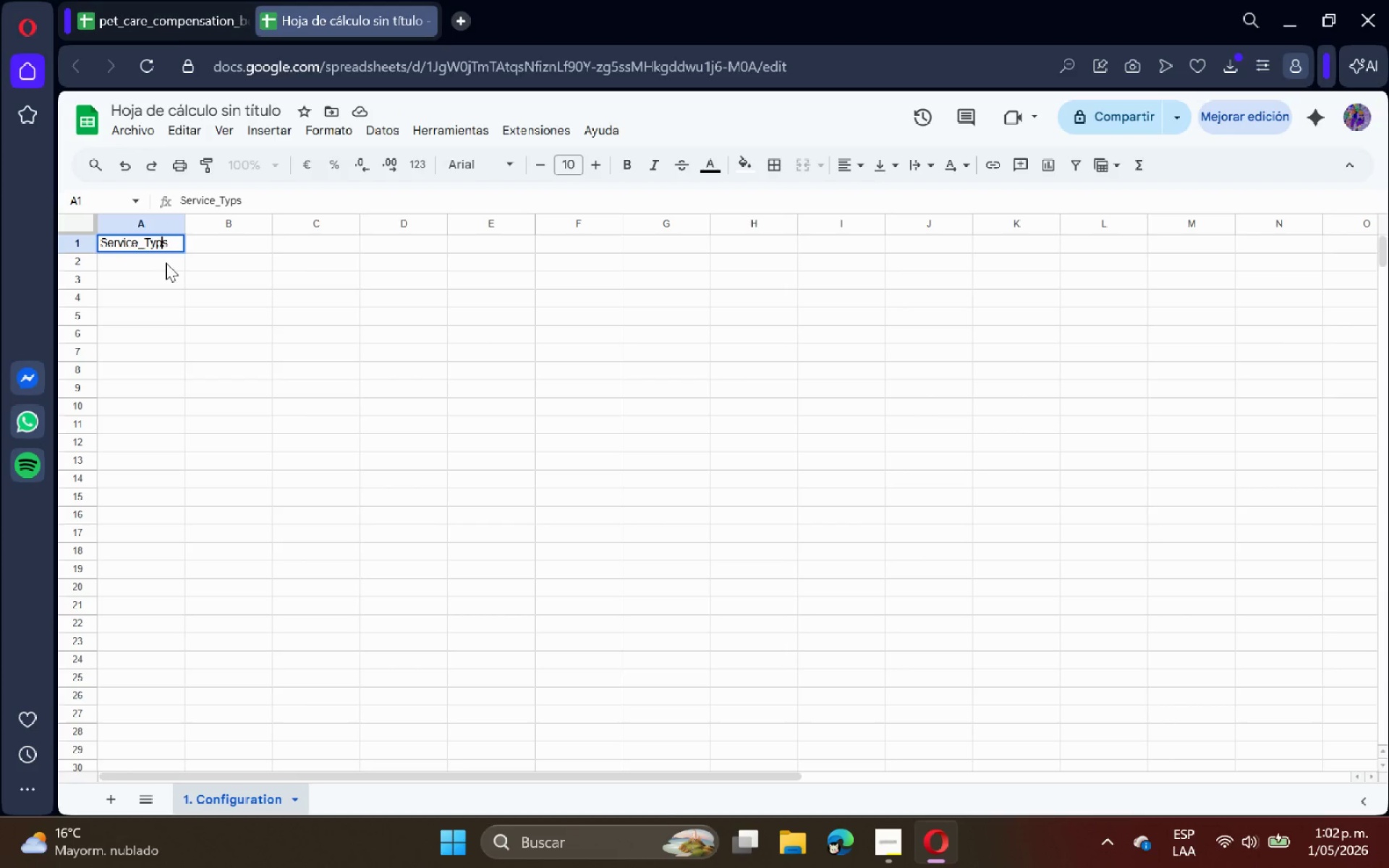 
key(E)
 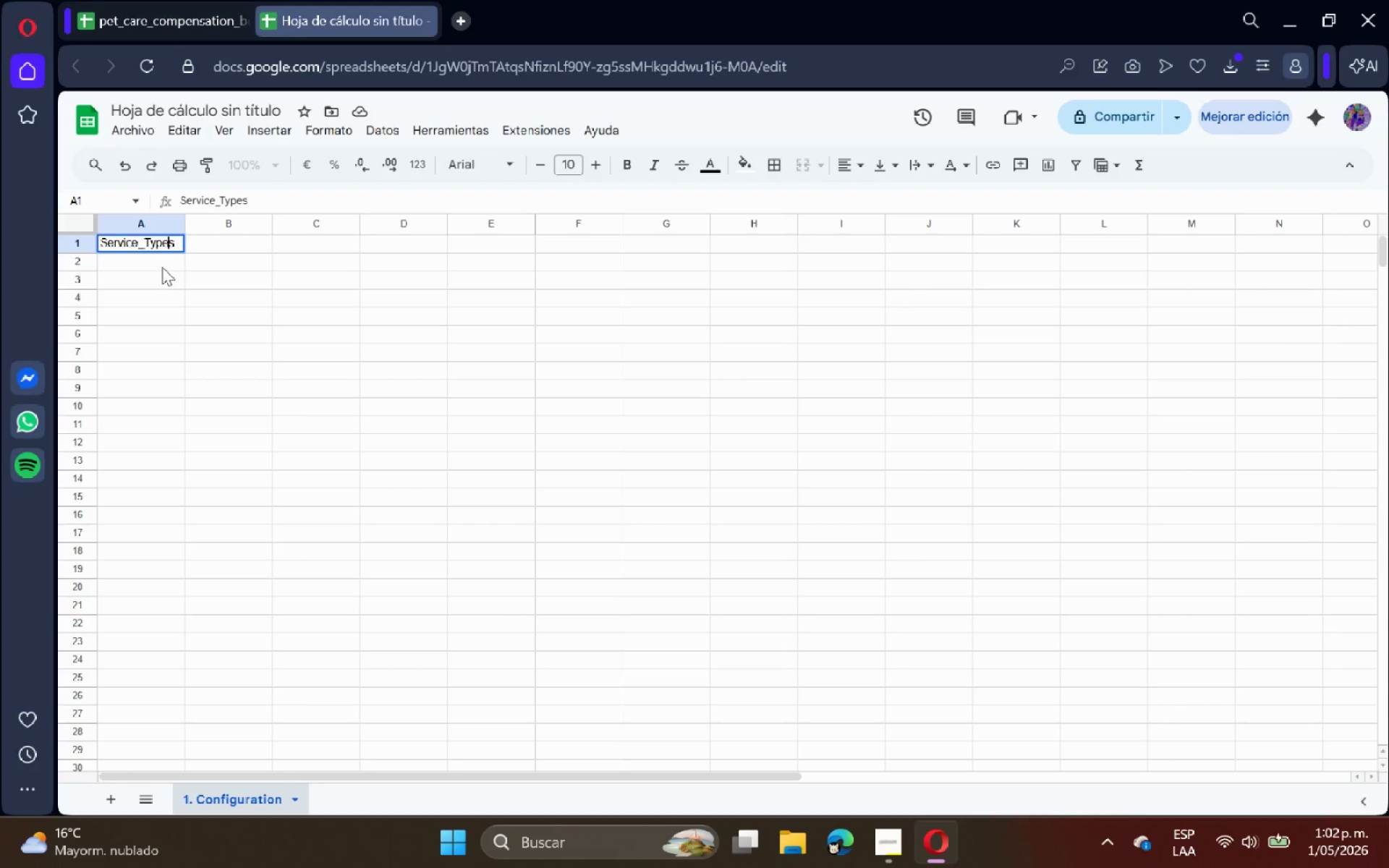 
left_click([162, 267])
 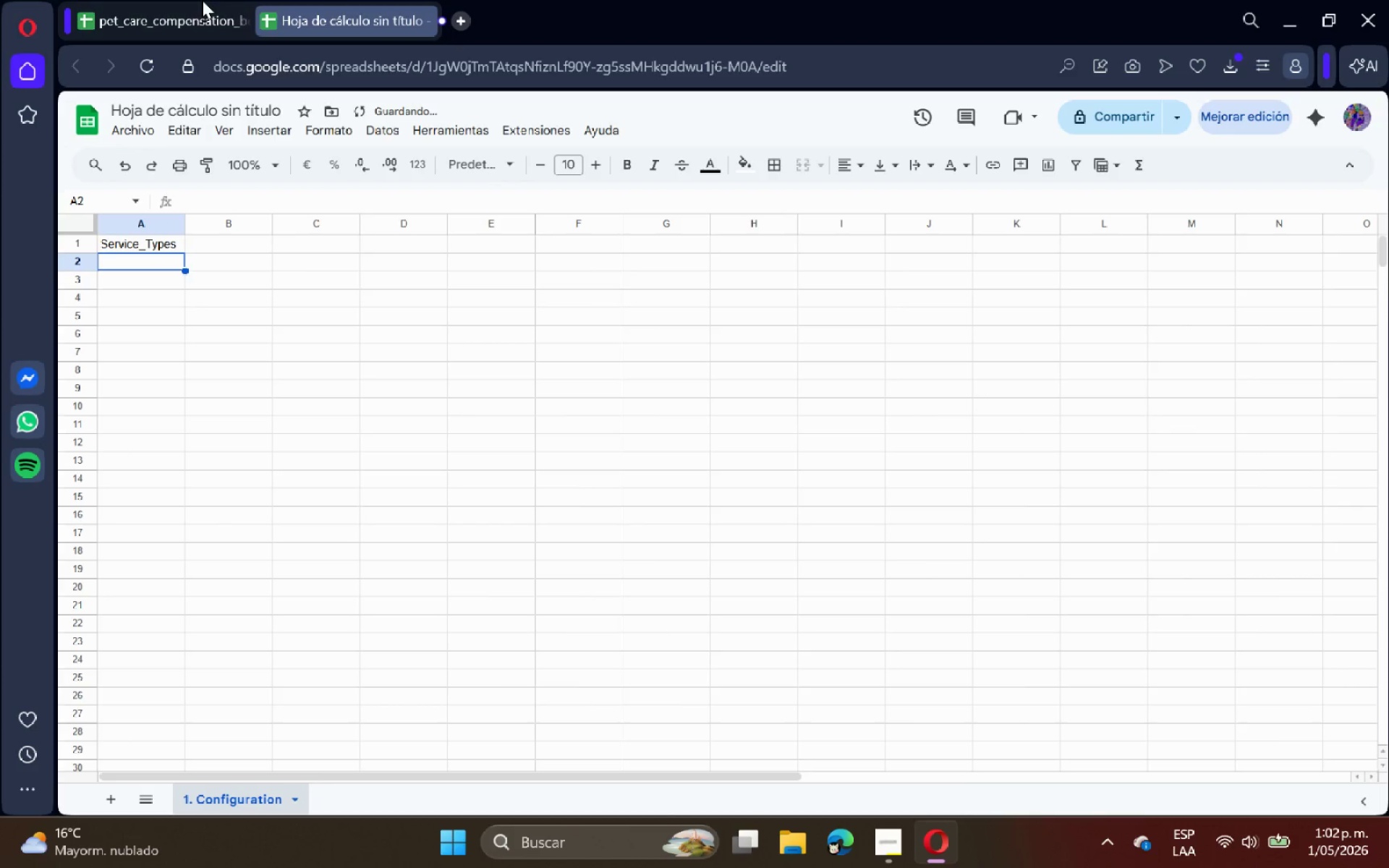 
left_click([202, 0])
 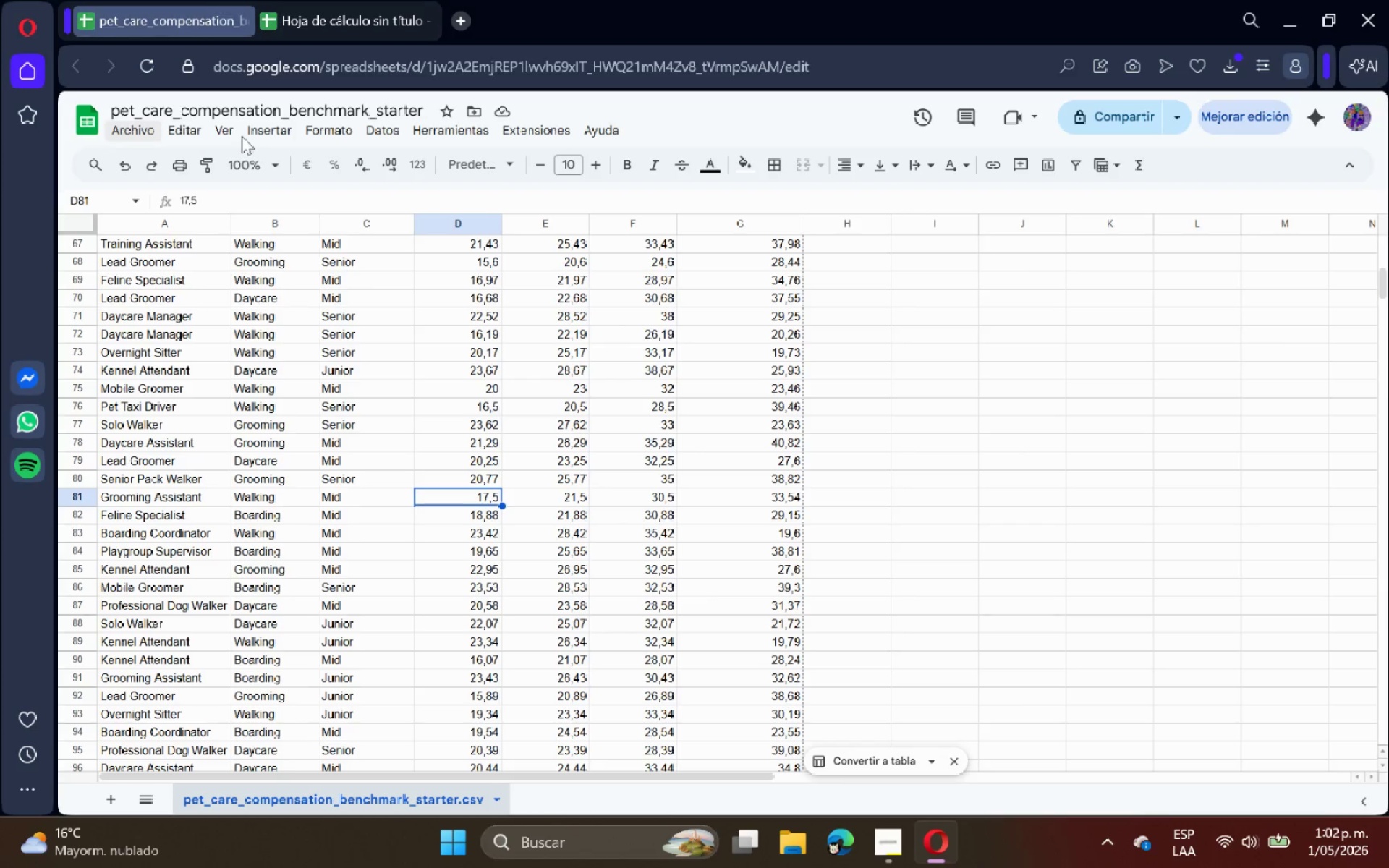 
scroll: coordinate [538, 522], scroll_direction: up, amount: 23.0
 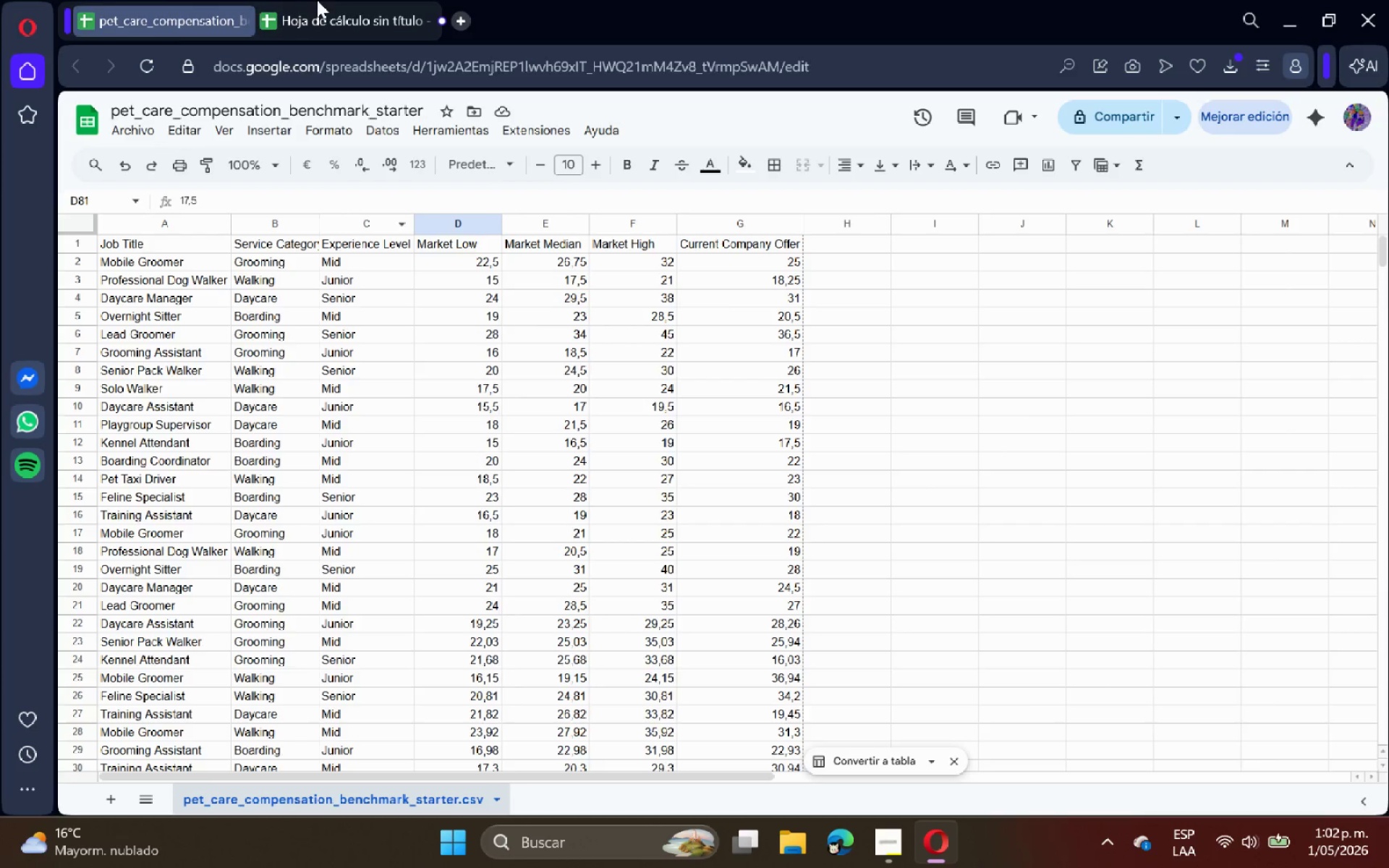 
left_click([318, 0])
 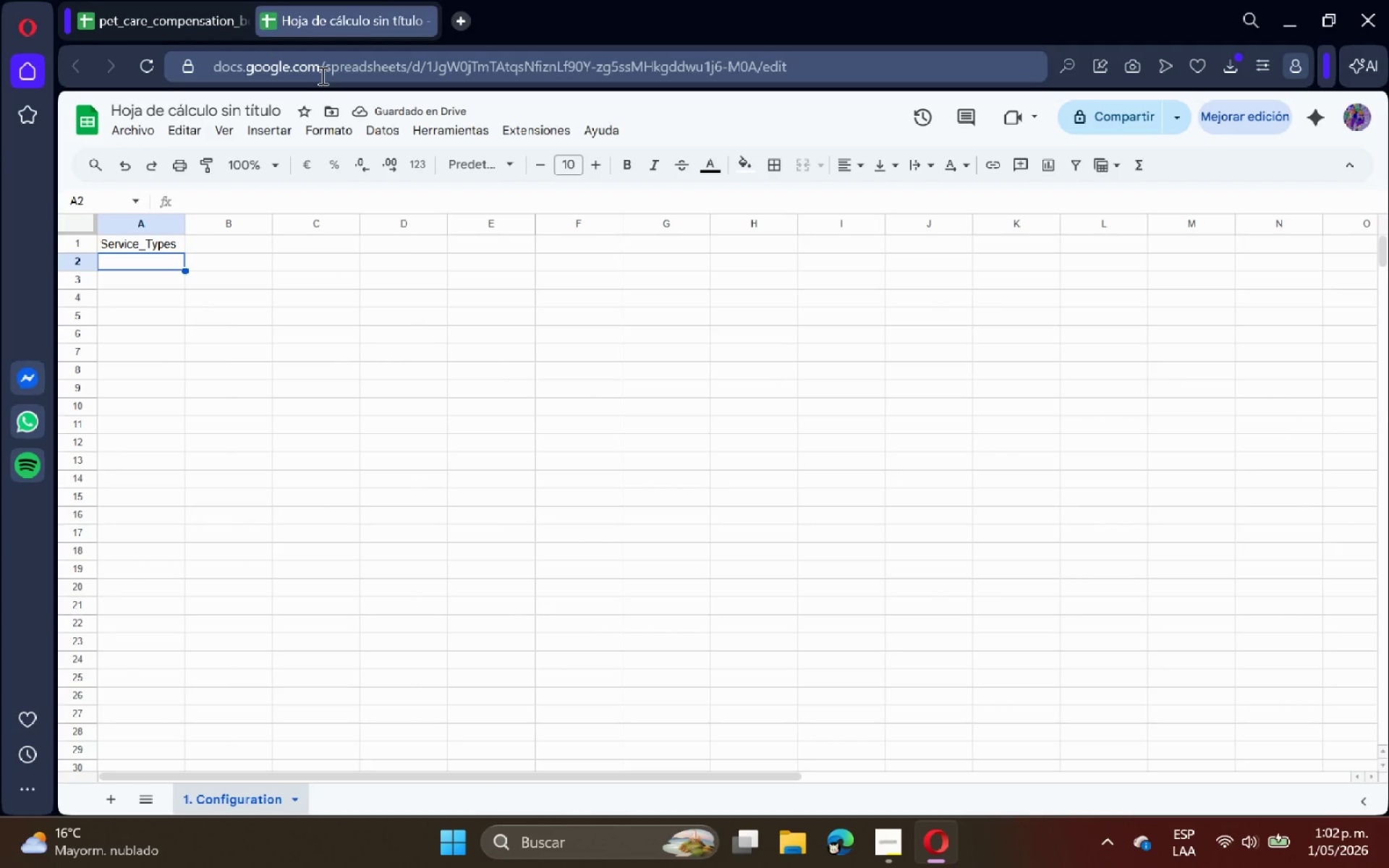 
type(Grooming)
 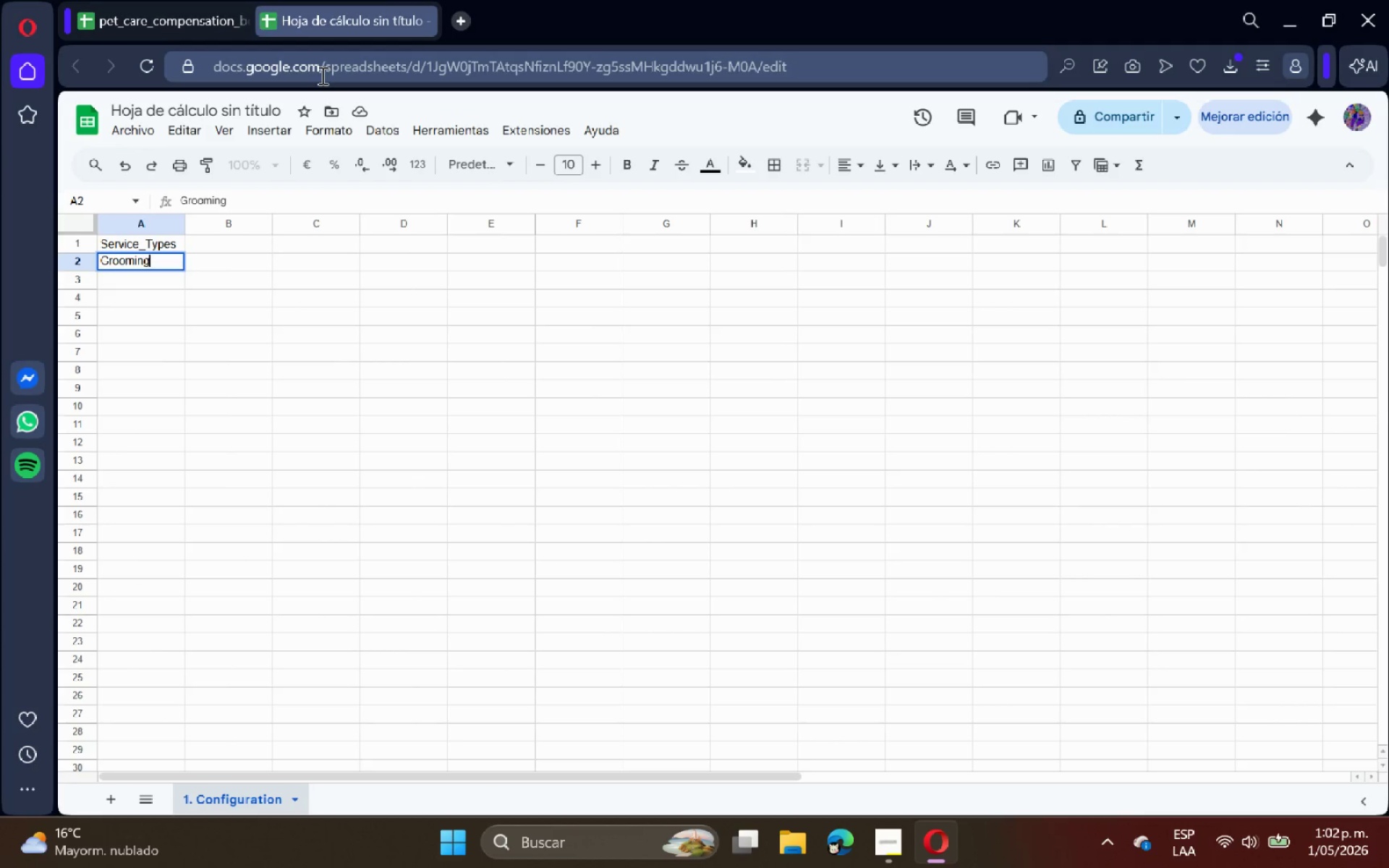 
key(Enter)
 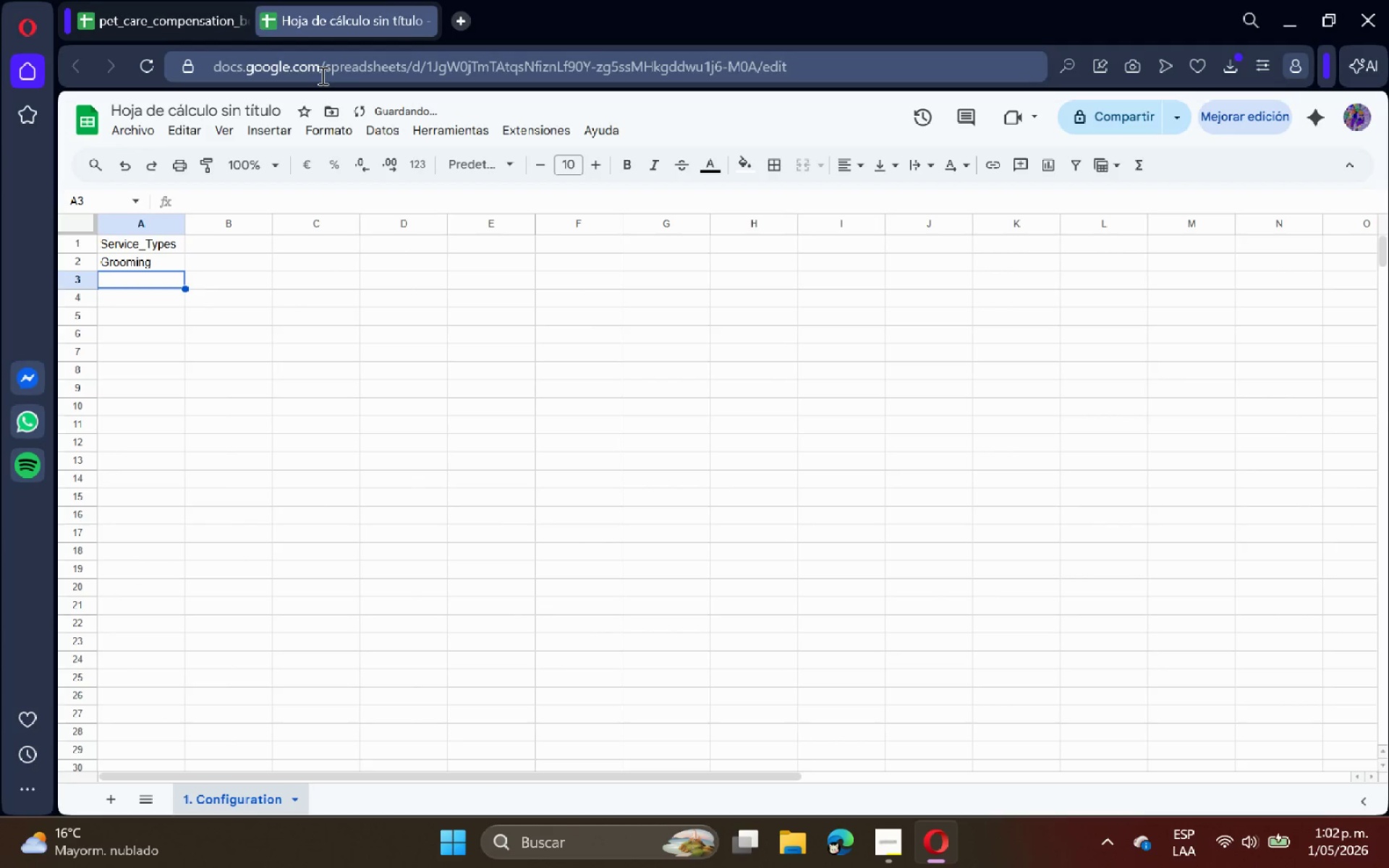 
type(Walking)
 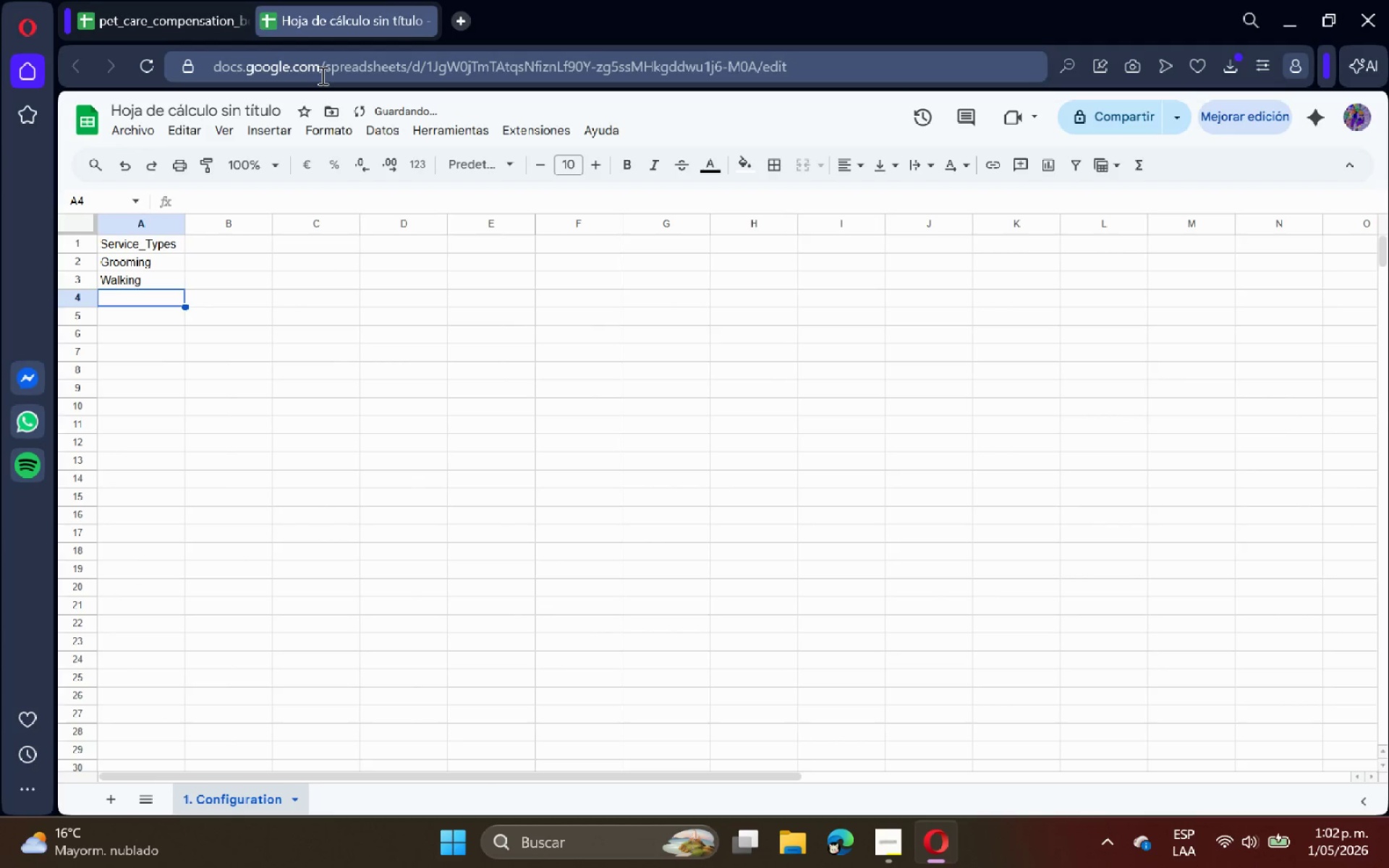 
key(Enter)
 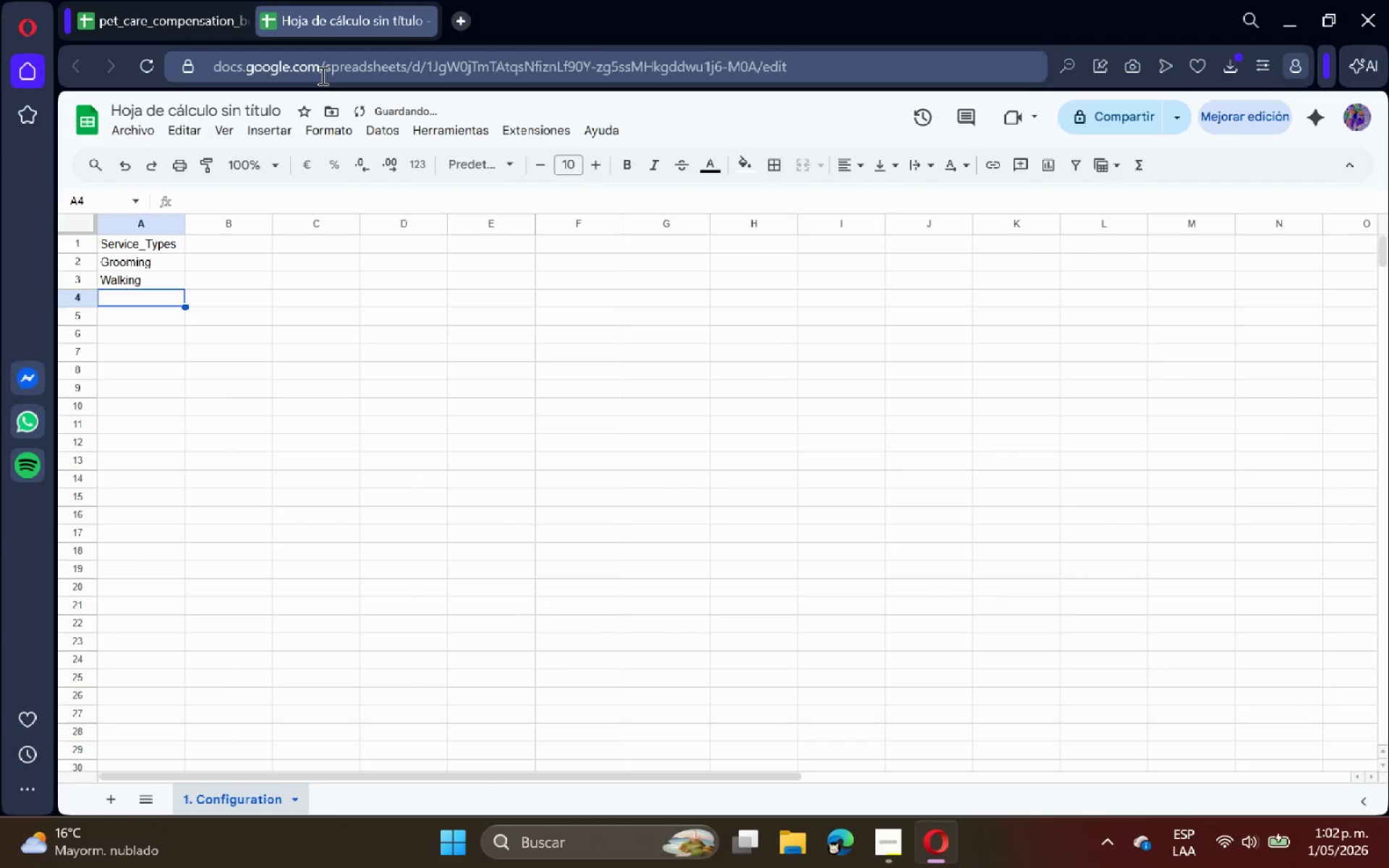 
type(Daycare)
 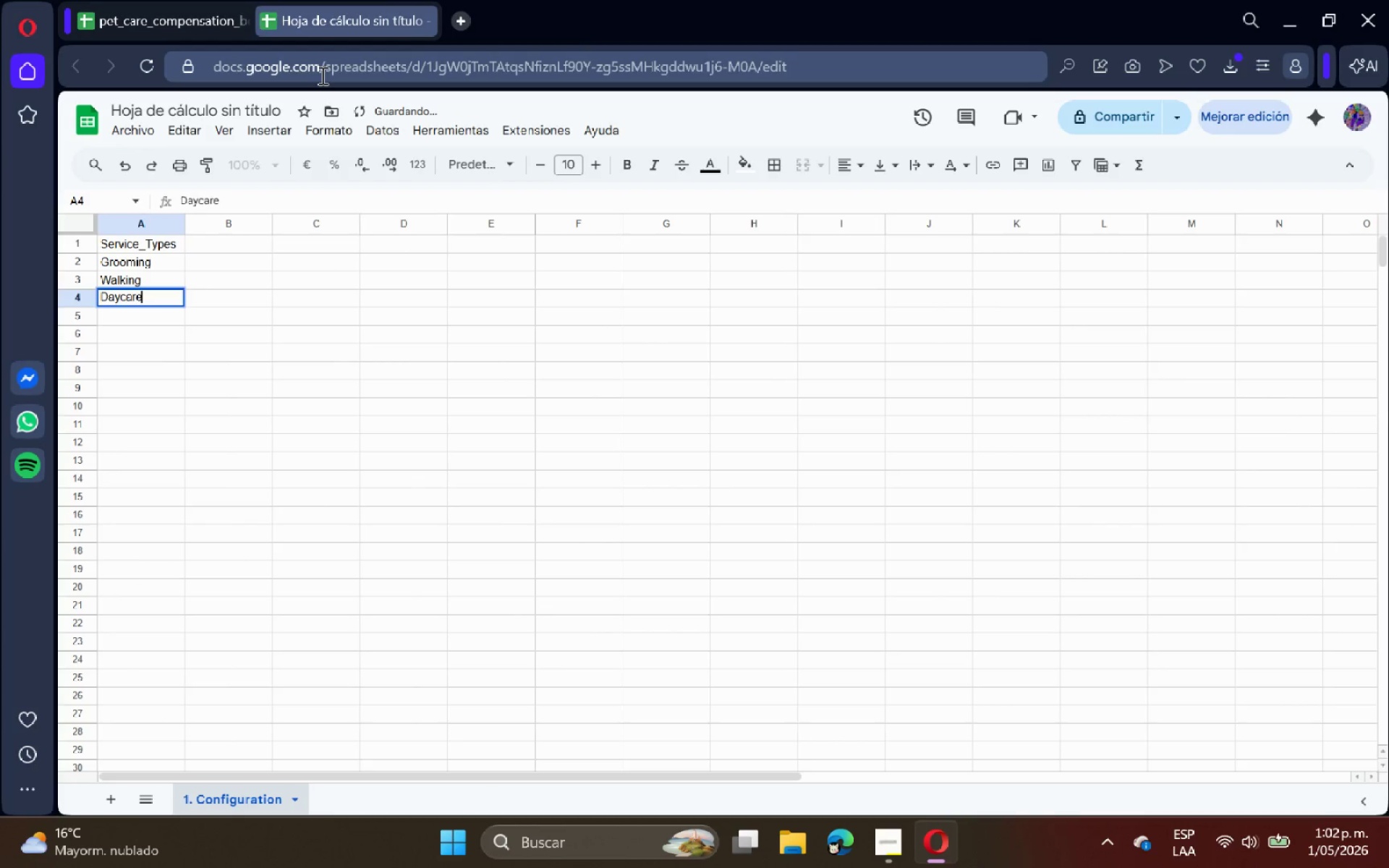 
key(Enter)
 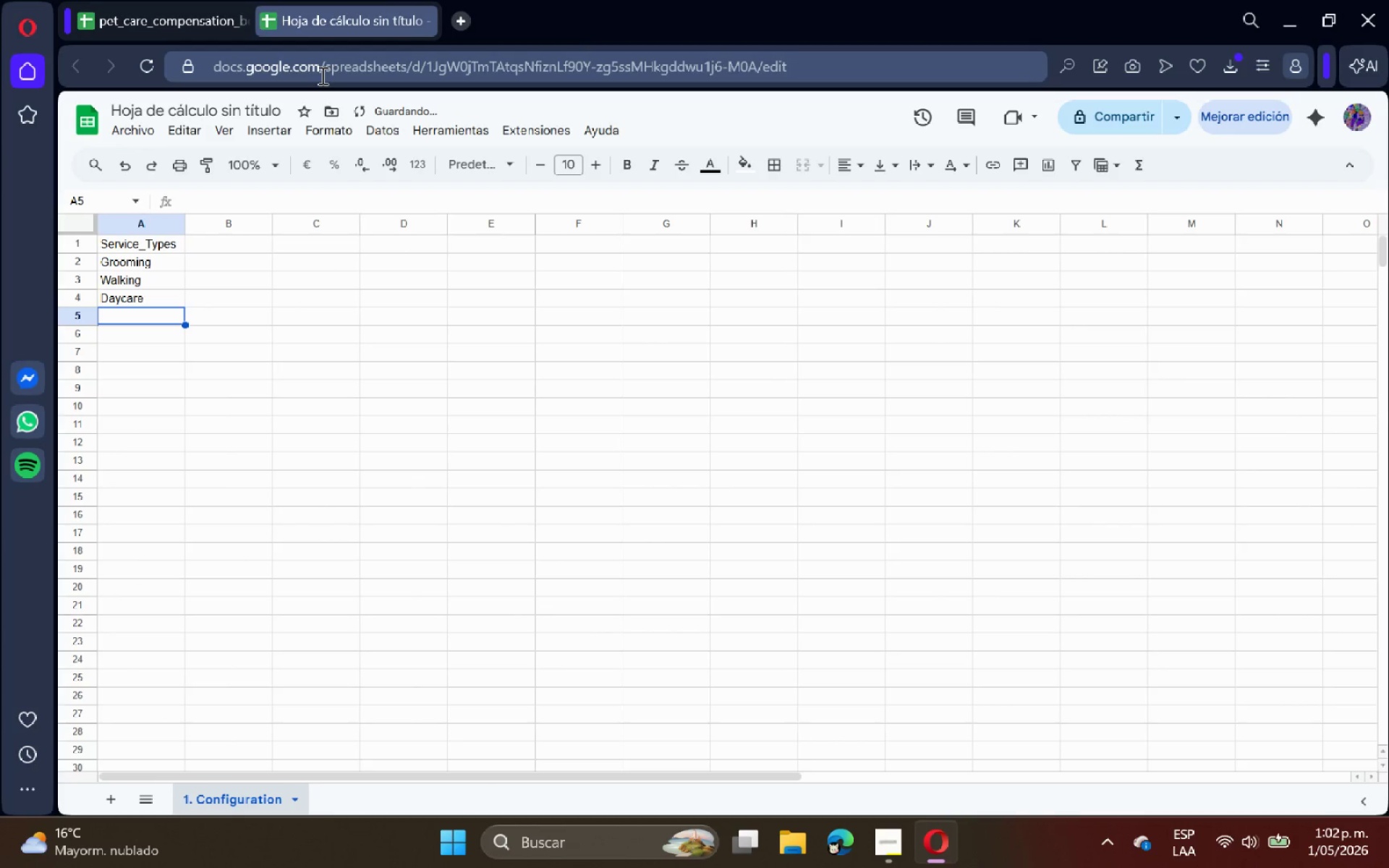 
type(Boarding)
 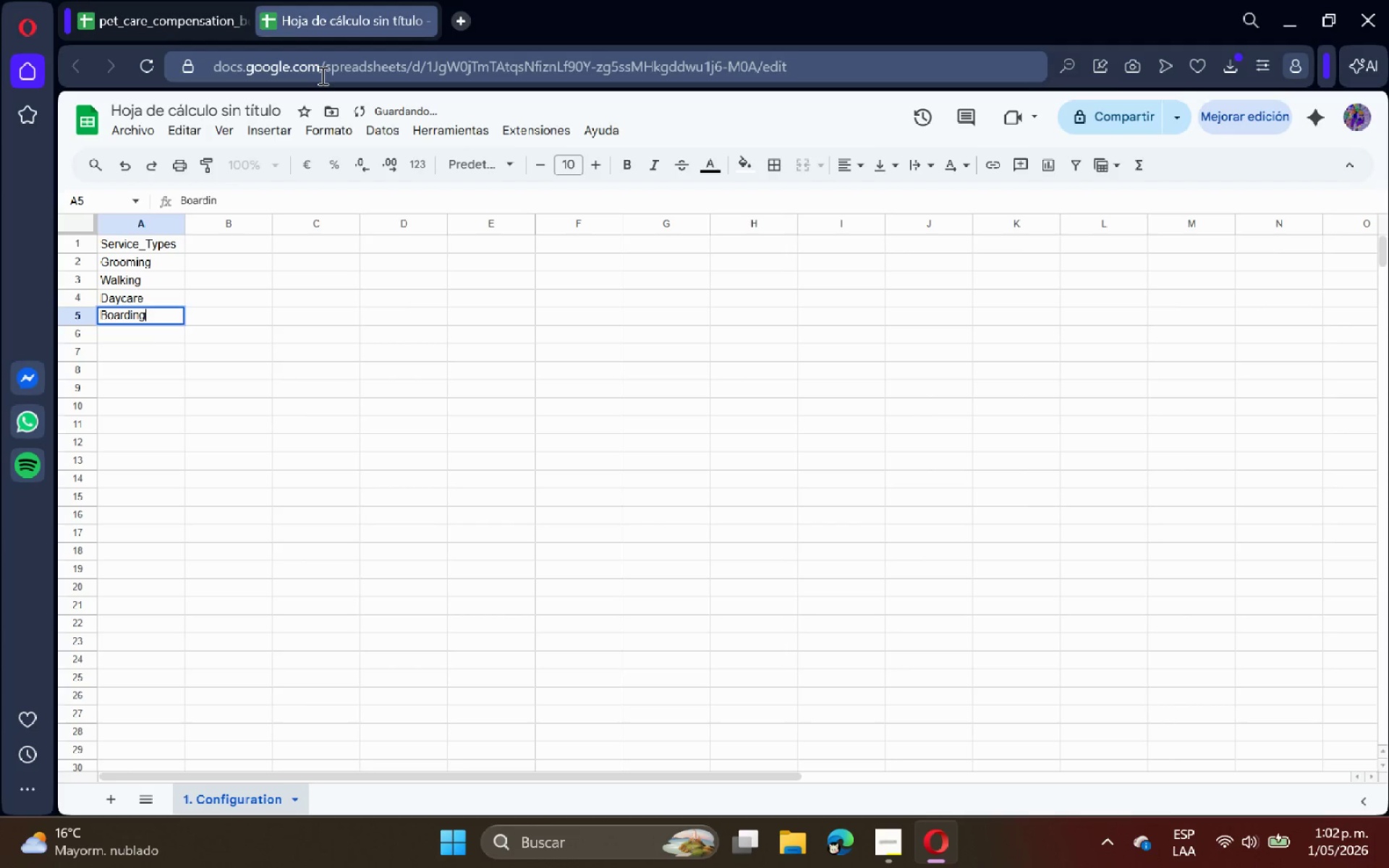 
key(Enter)
 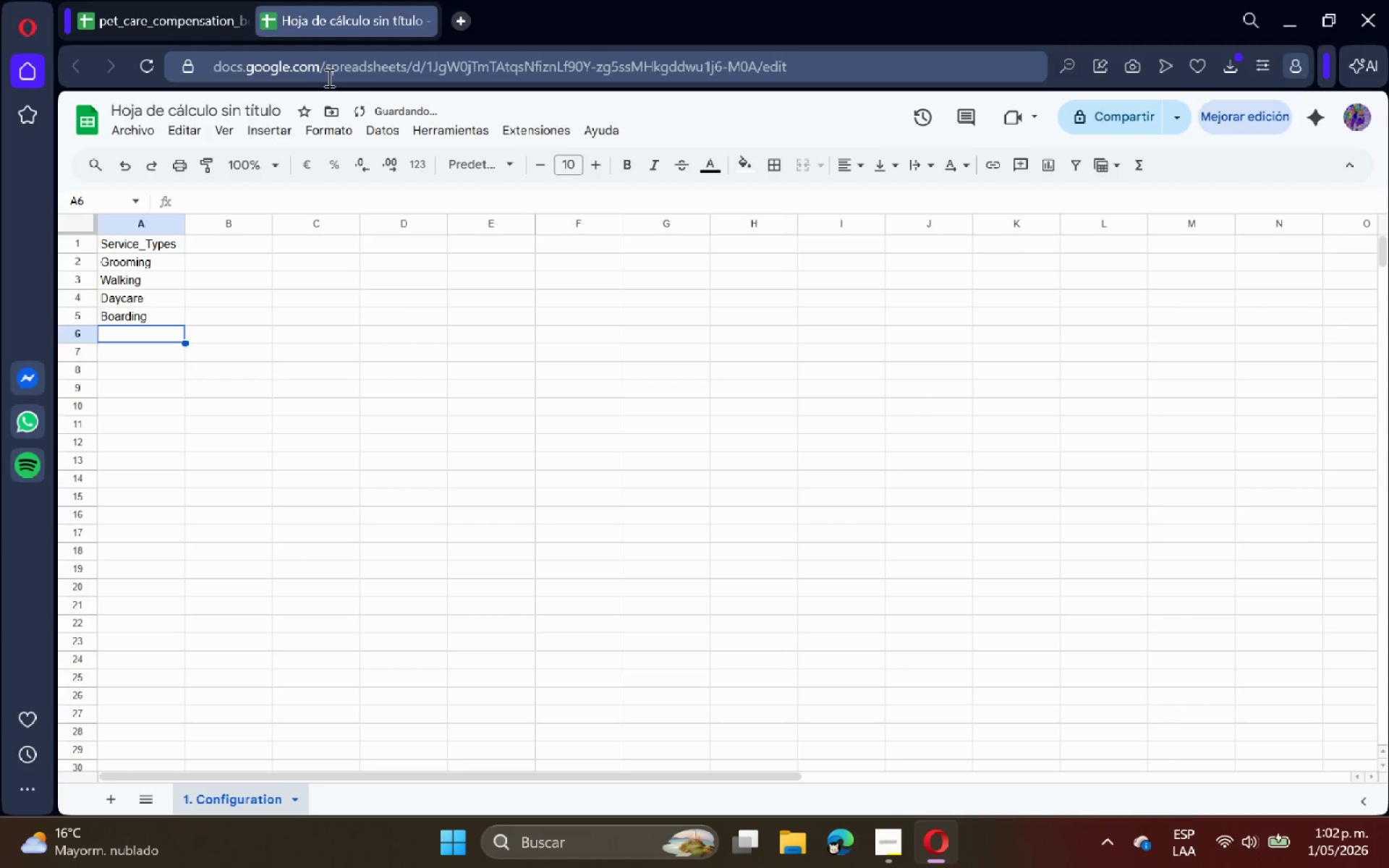 
left_click([211, 226])
 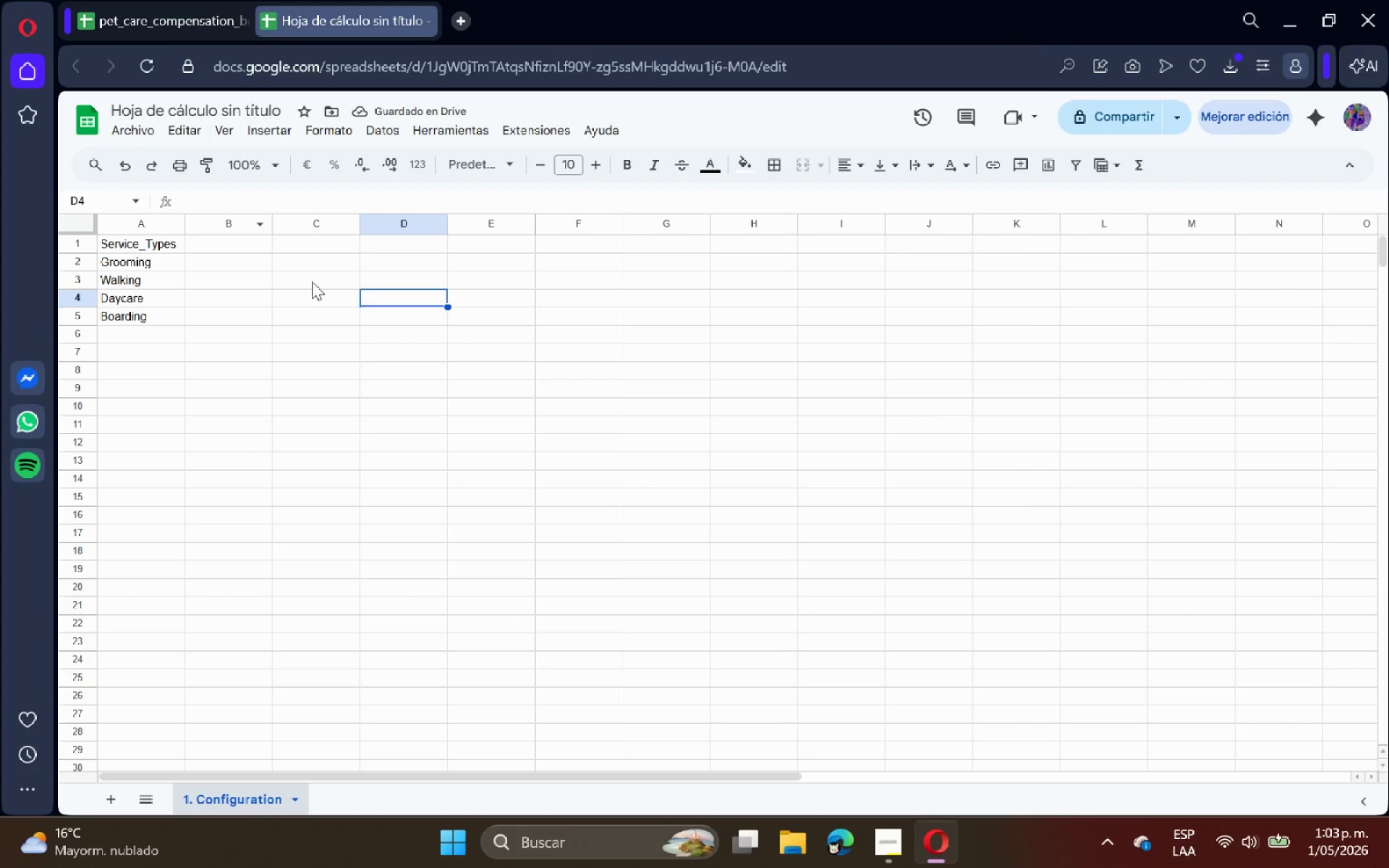 
double_click([209, 247])
 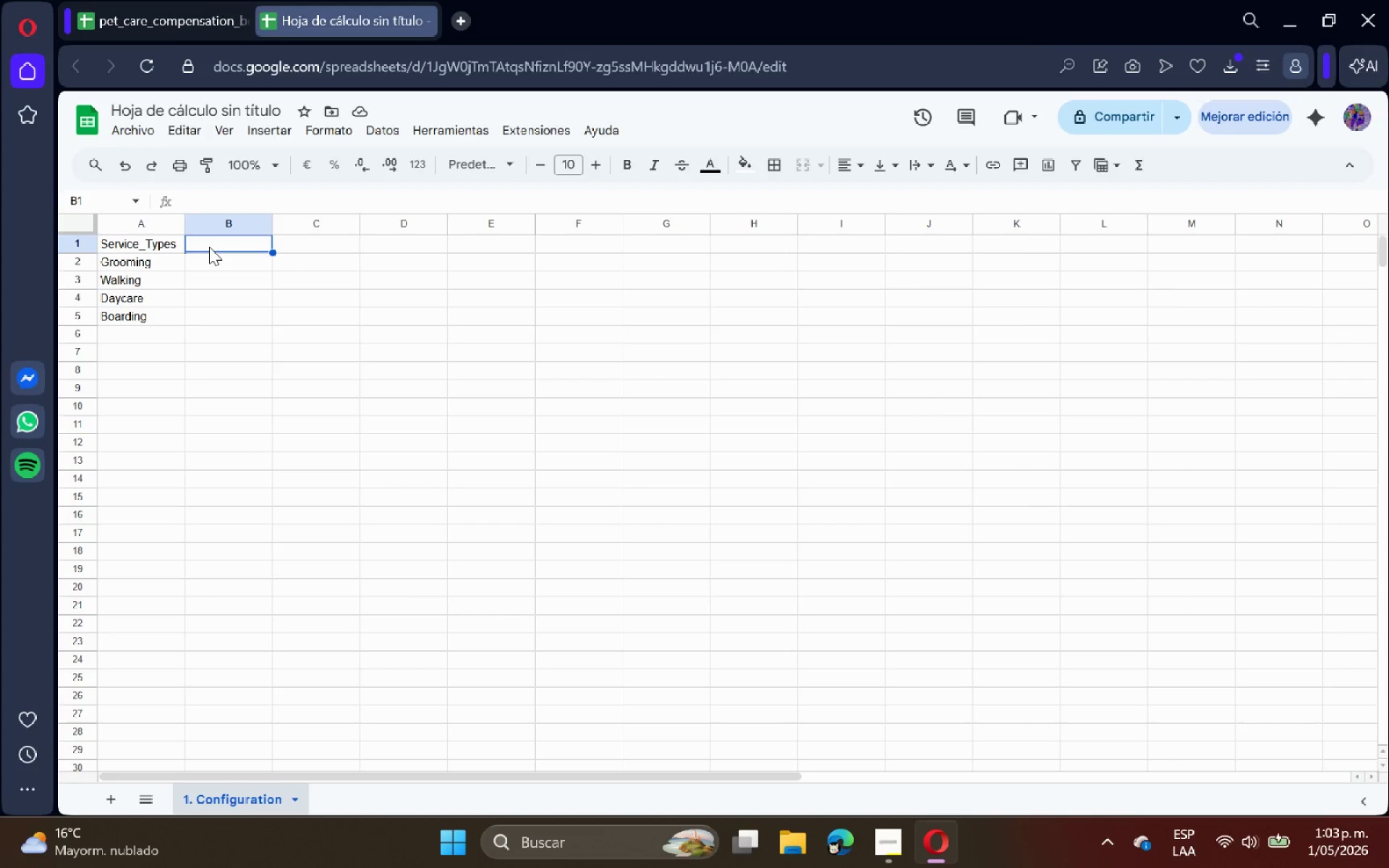 
type(Experience_Levels)
 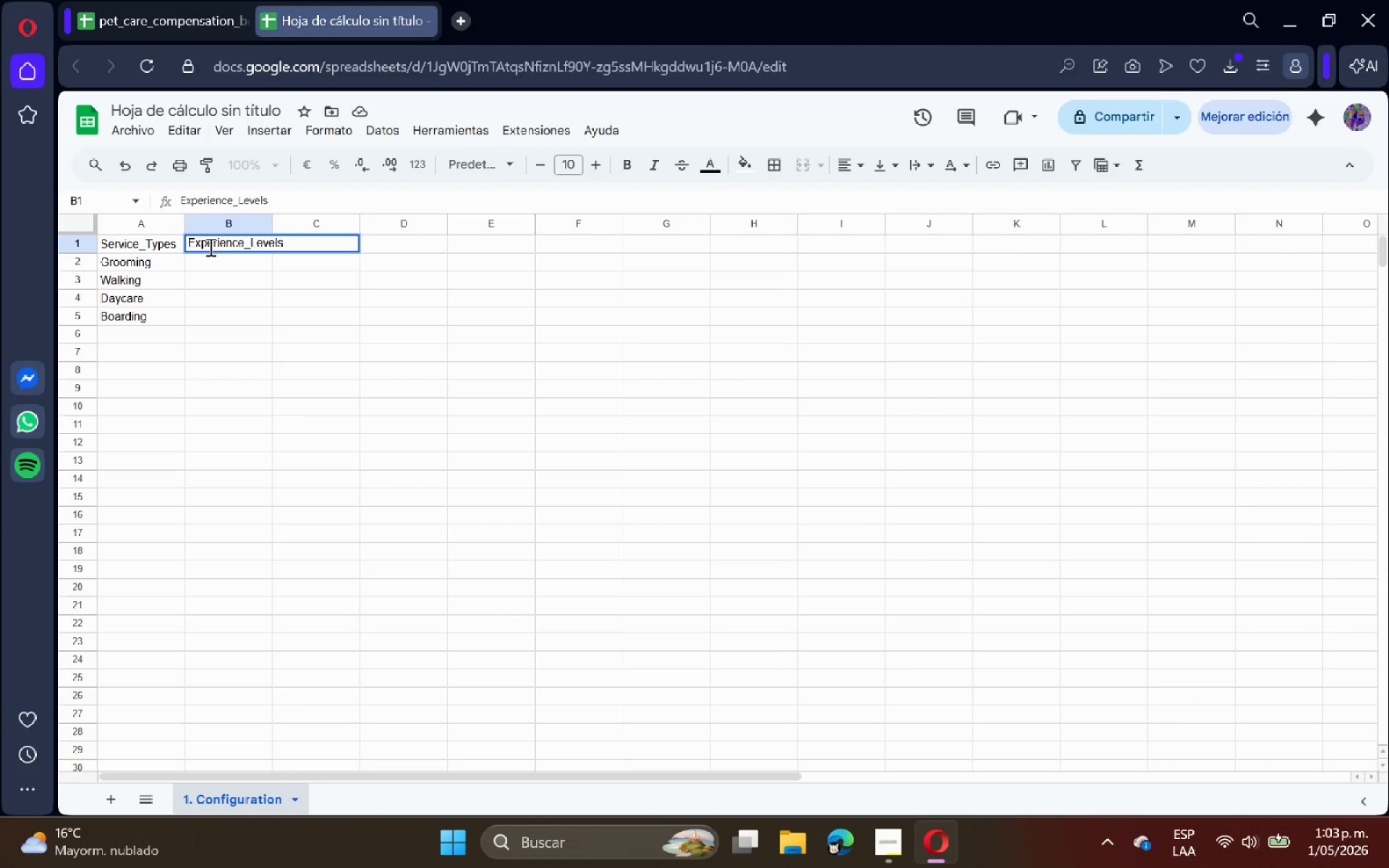 
key(Enter)
 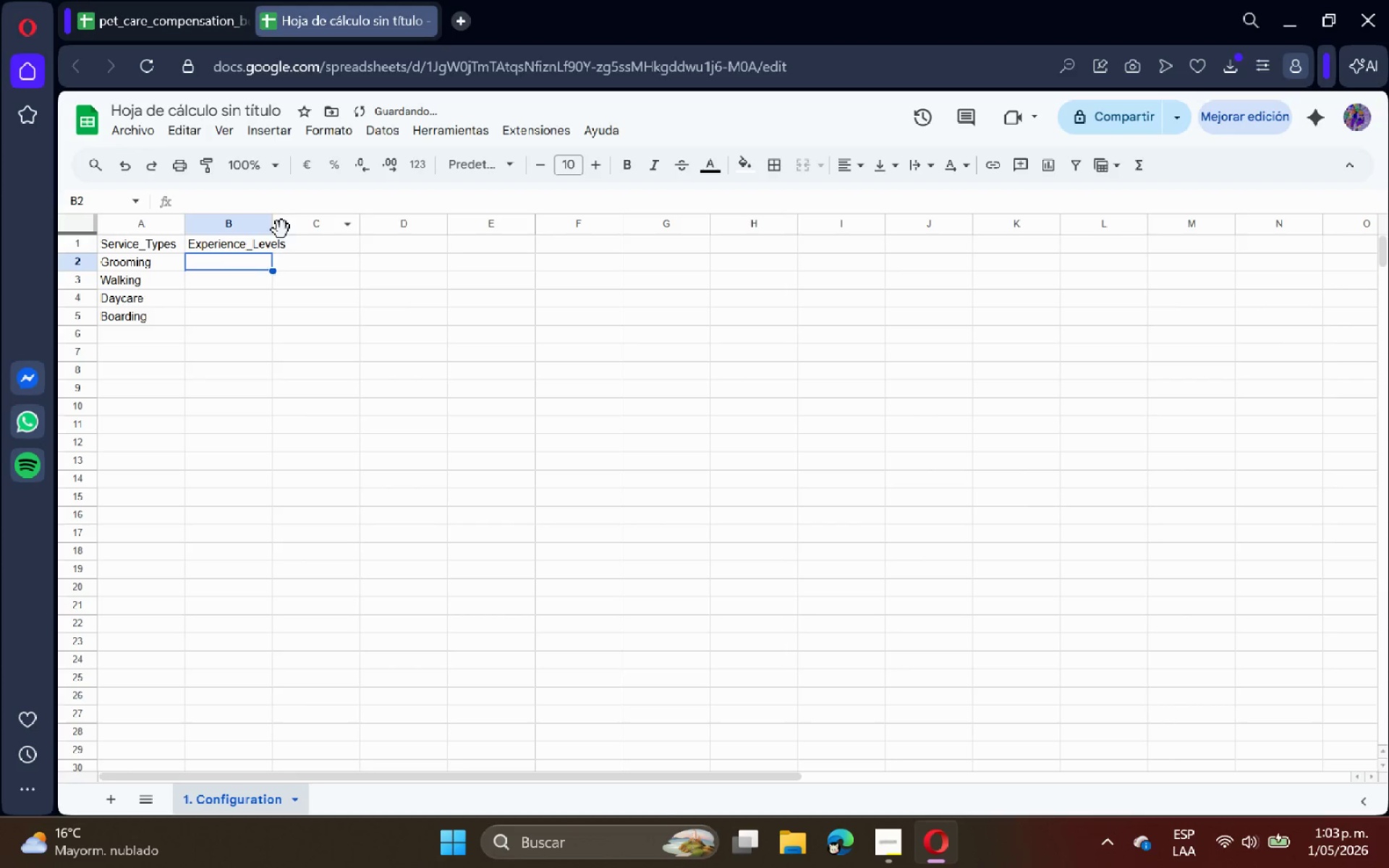 
double_click([275, 228])
 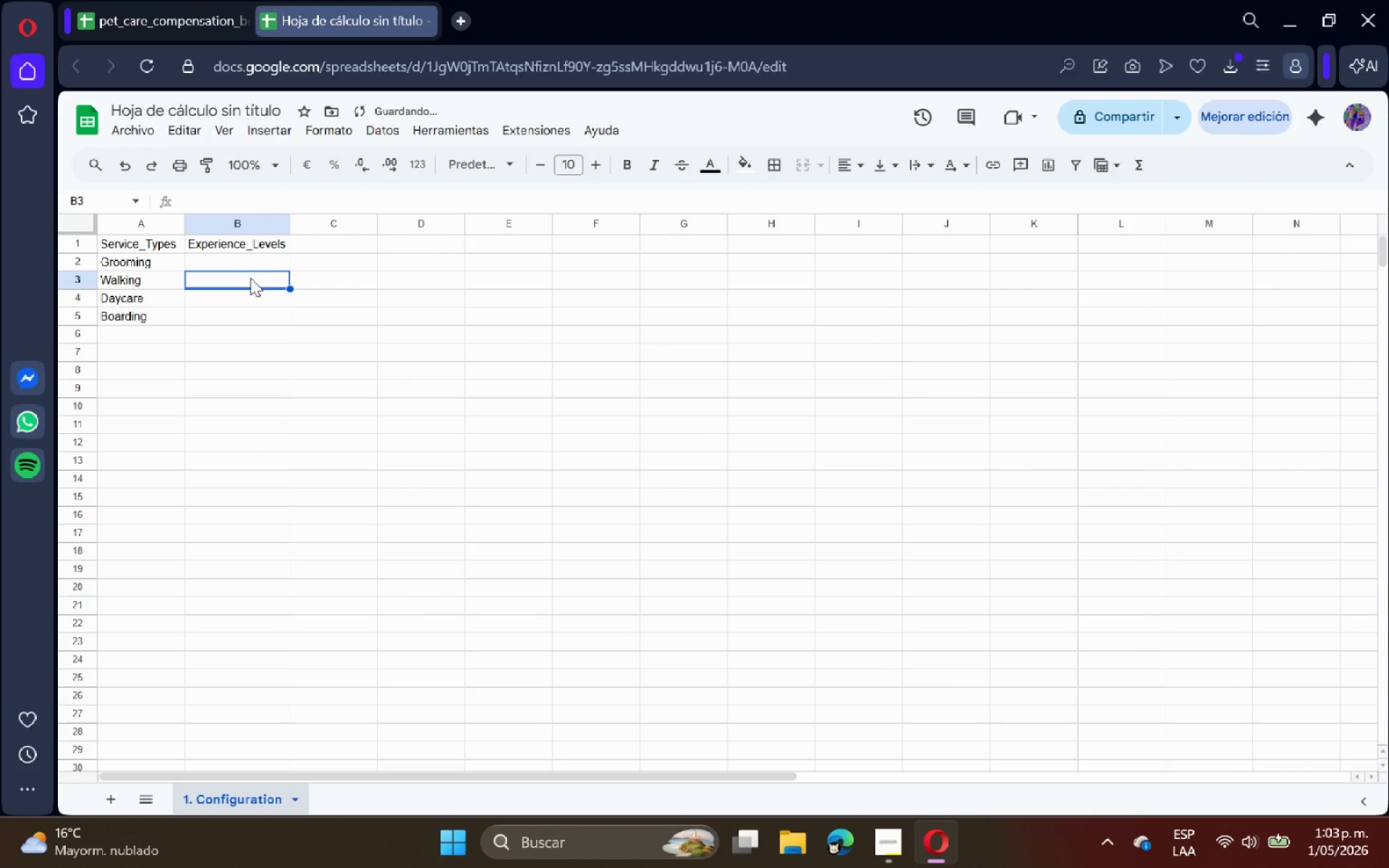 
double_click([256, 258])
 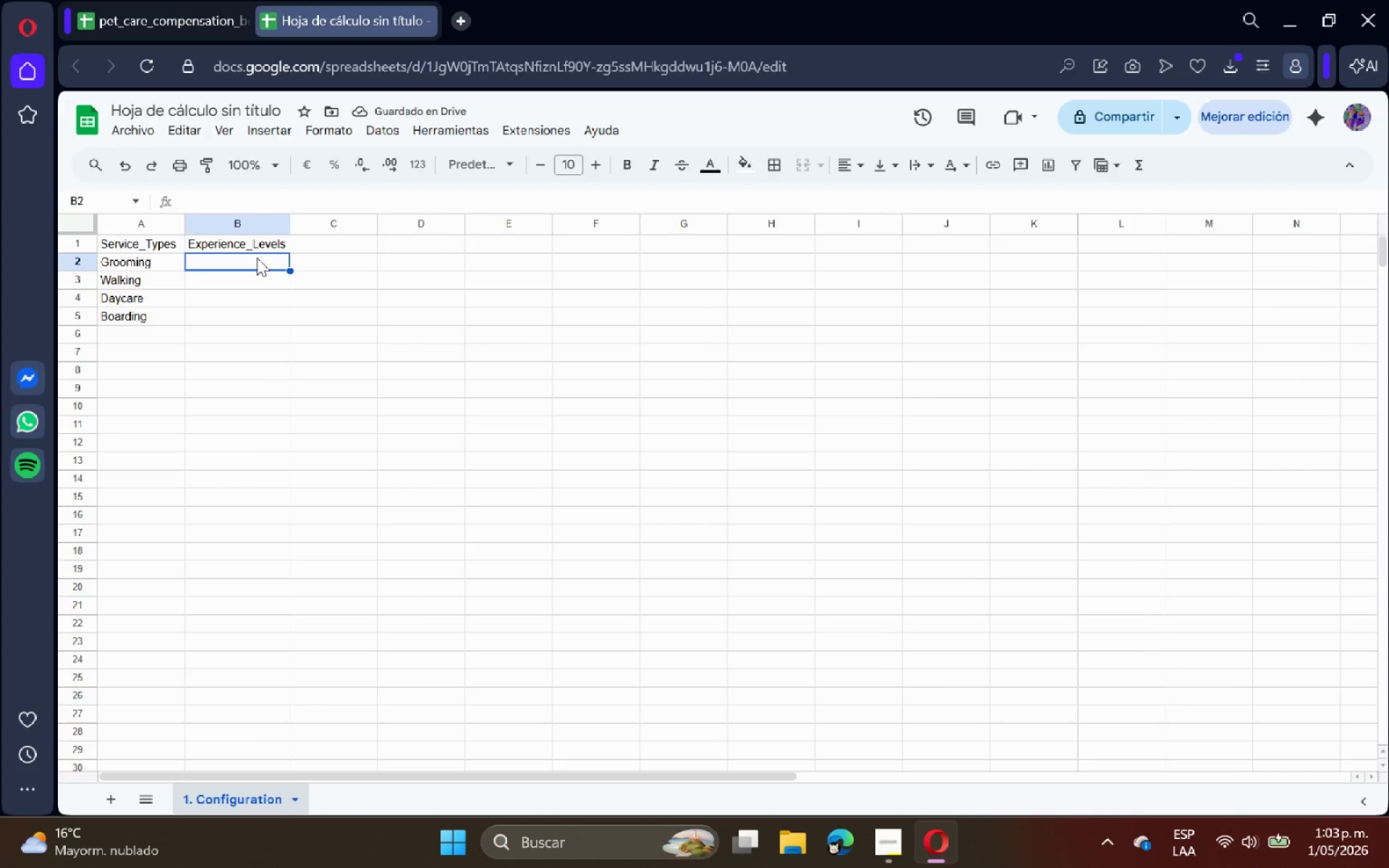 
type(Junior)
 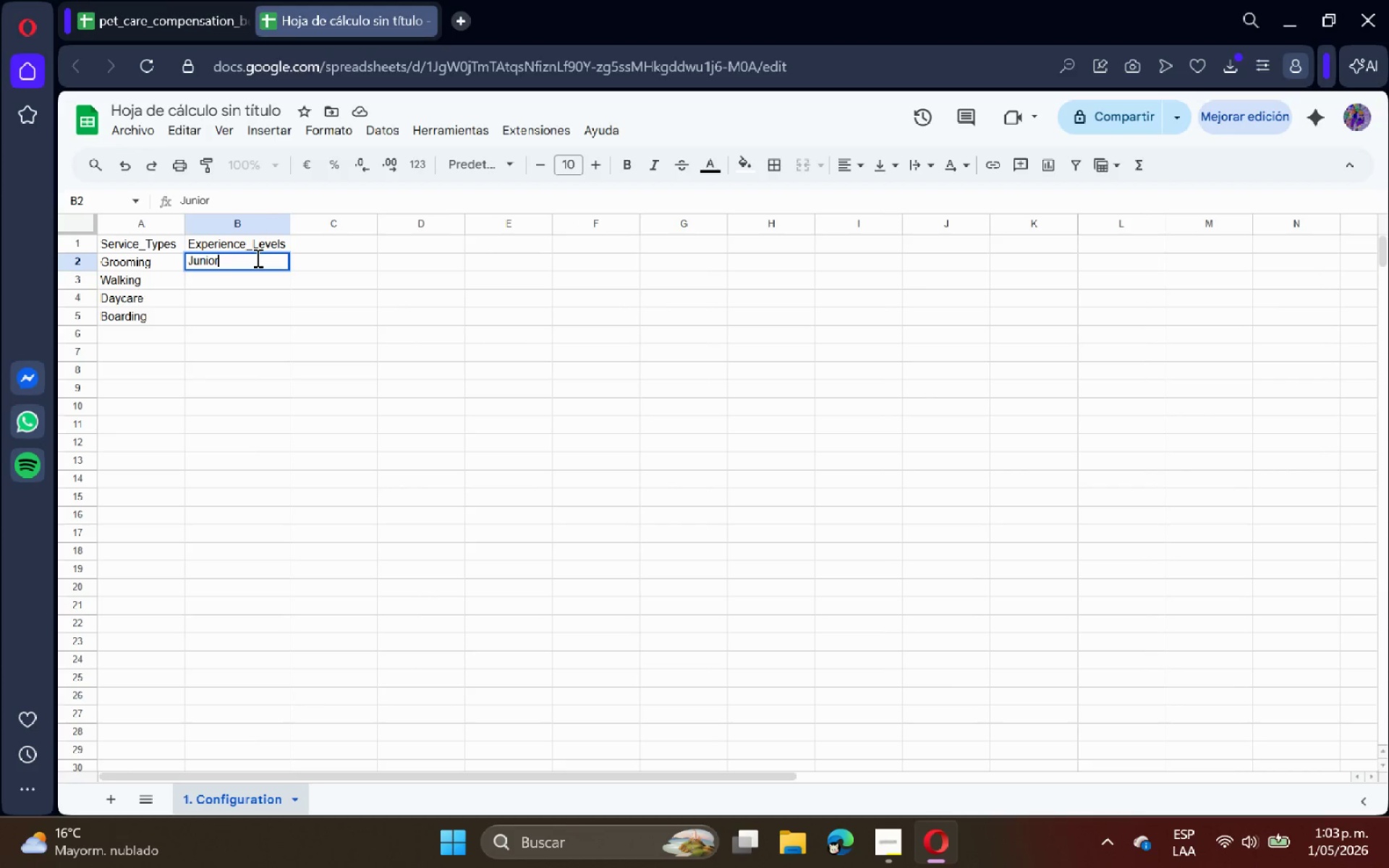 
key(Enter)
 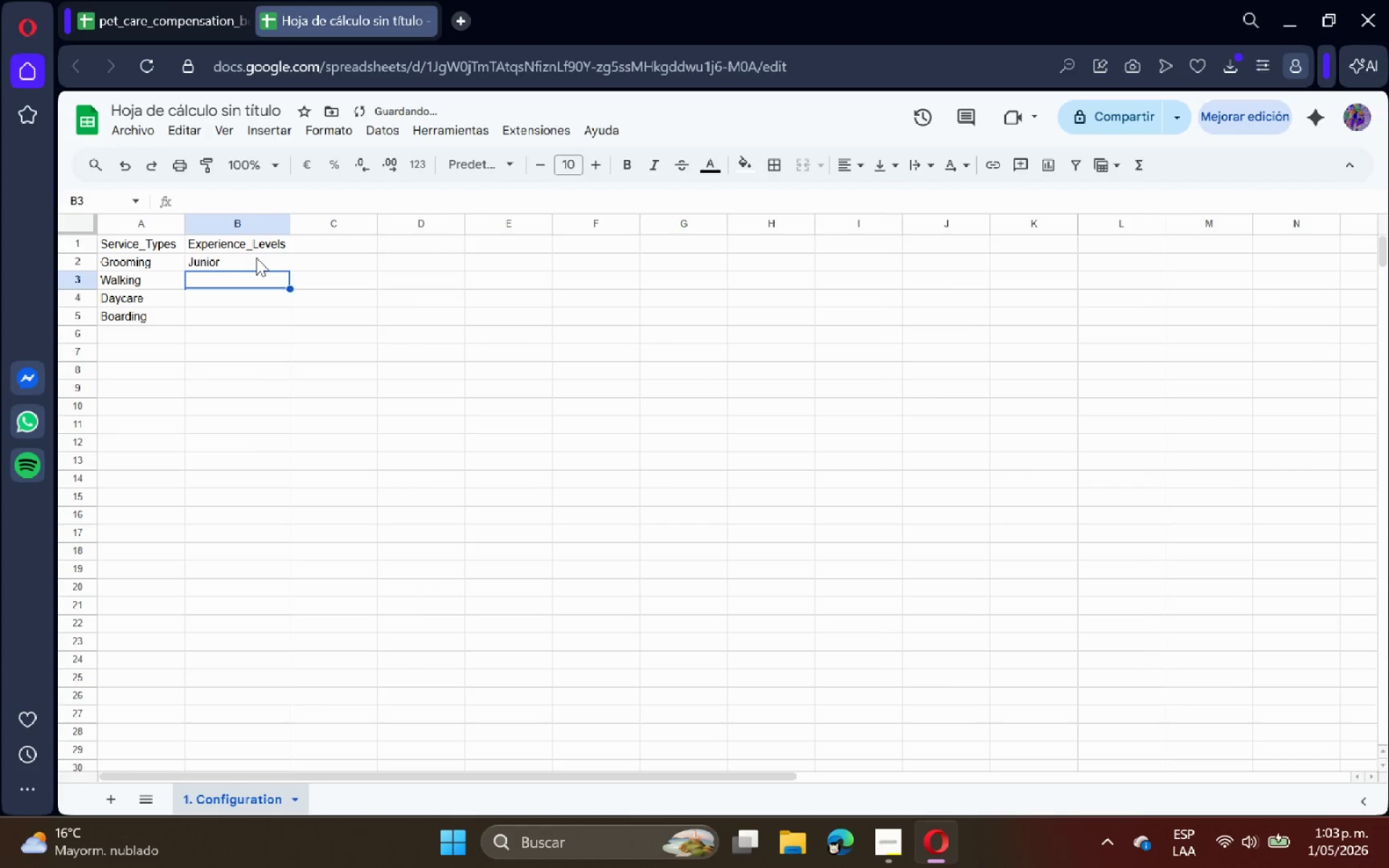 
type(Mid)
 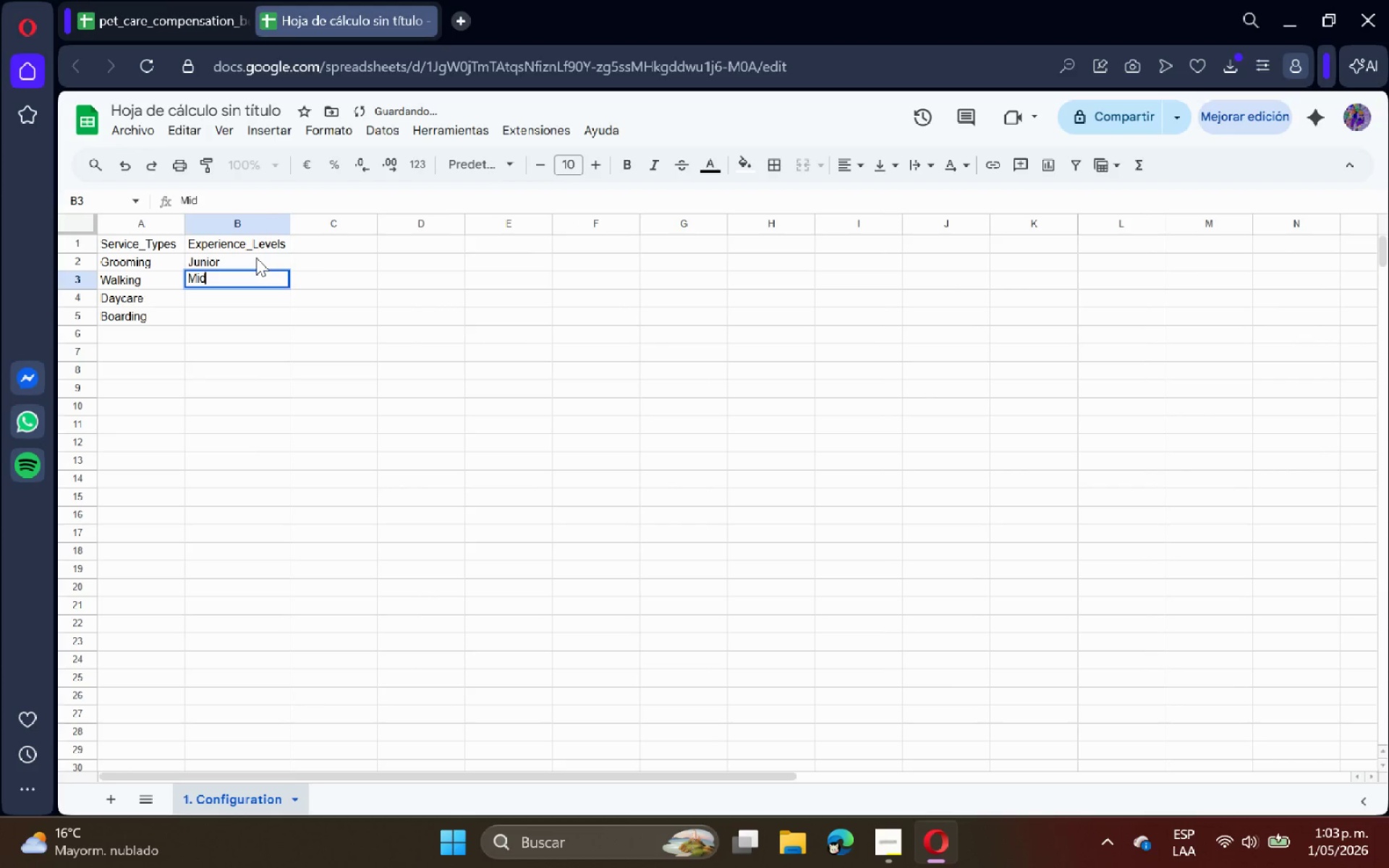 
key(Enter)
 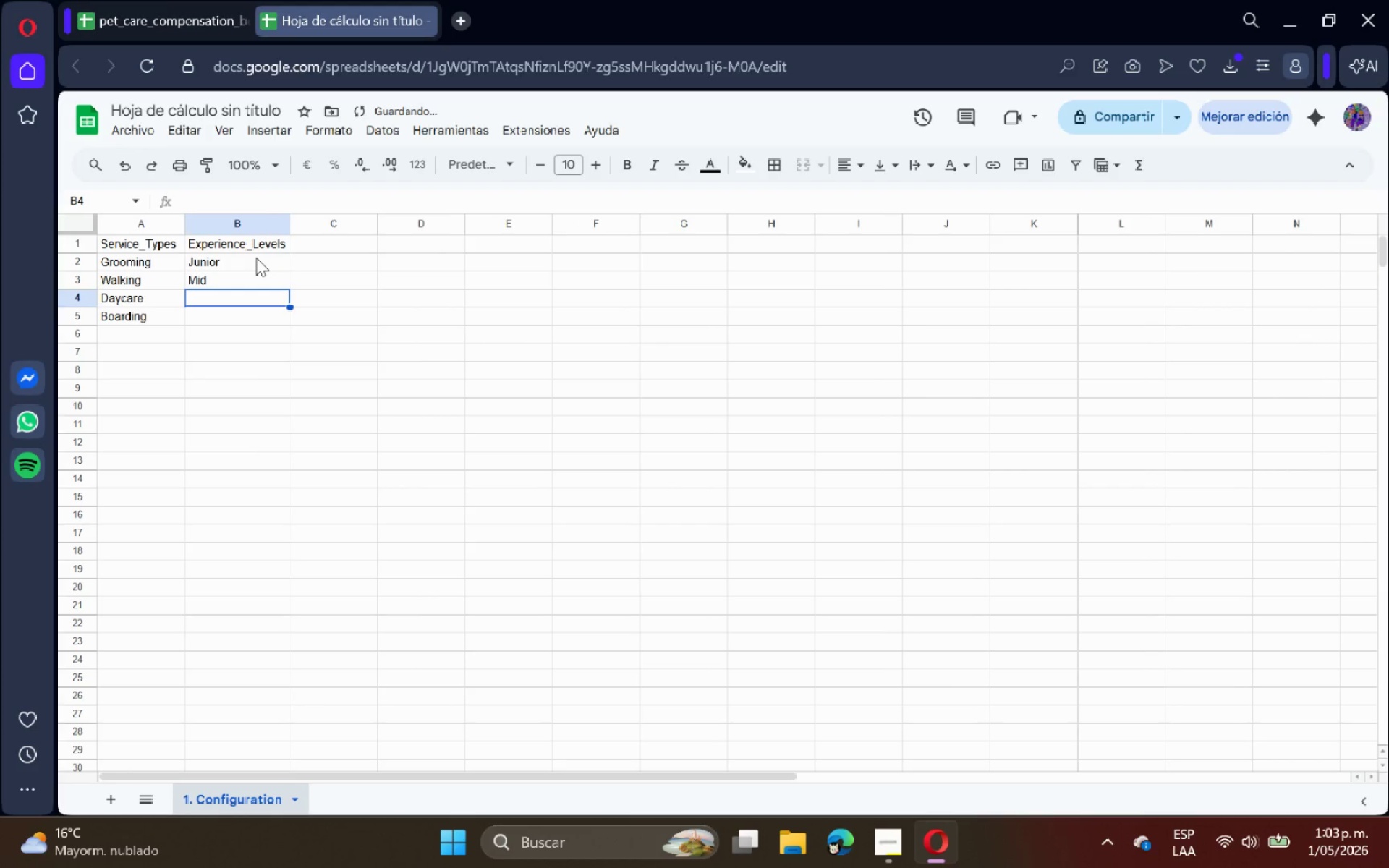 
type(Senior)
key(Backspace)
 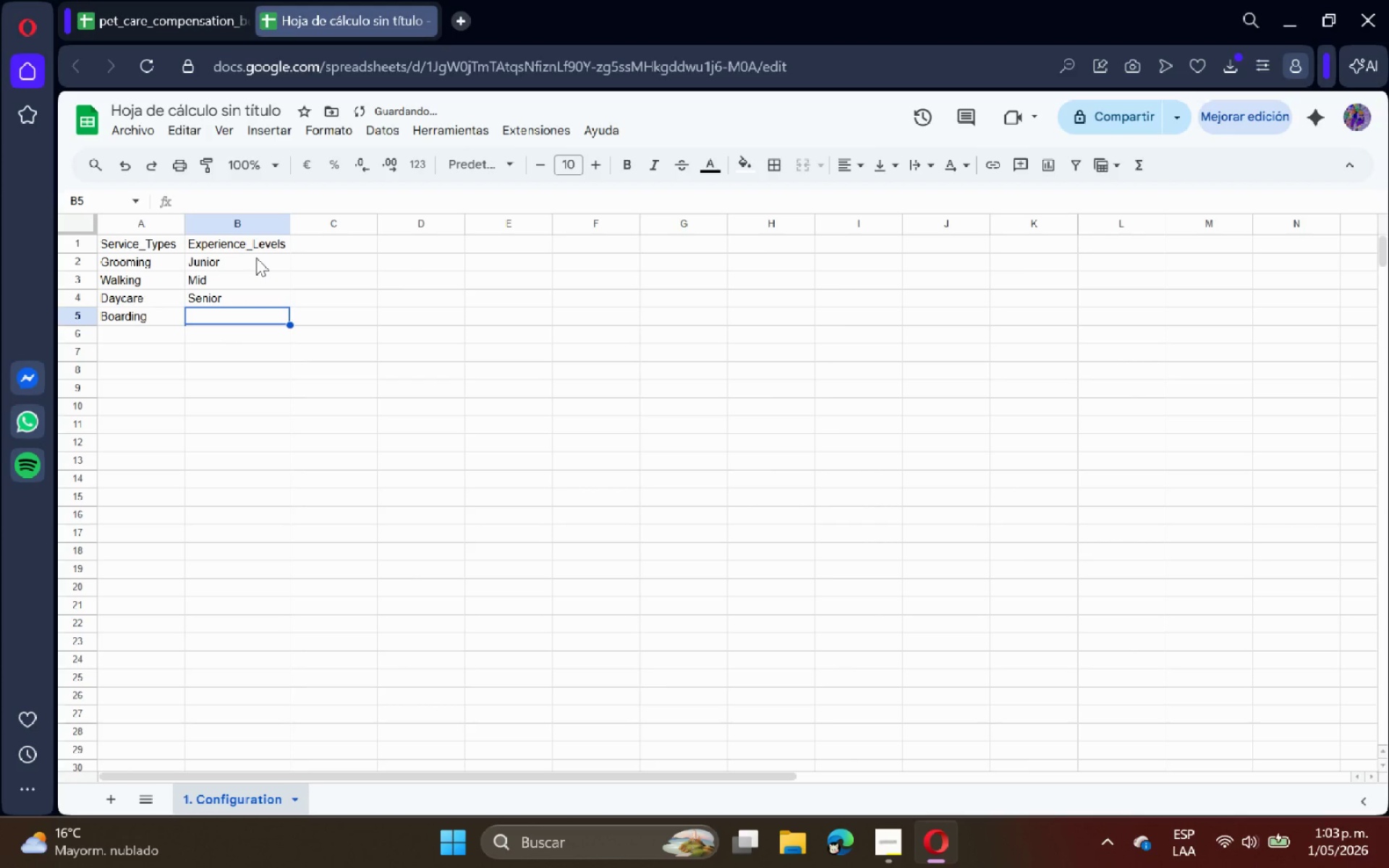 
key(Enter)
 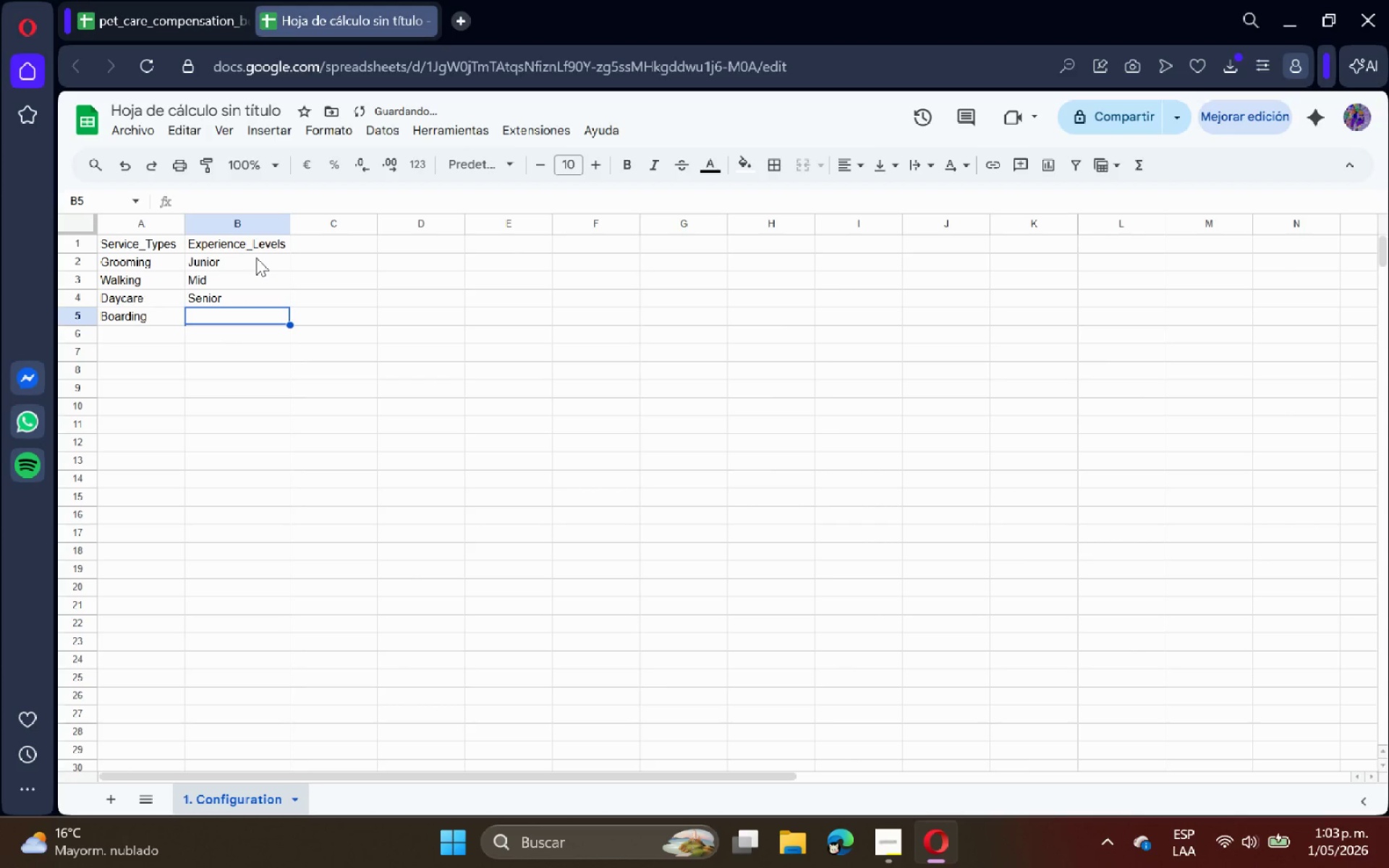 
left_click([156, 0])
 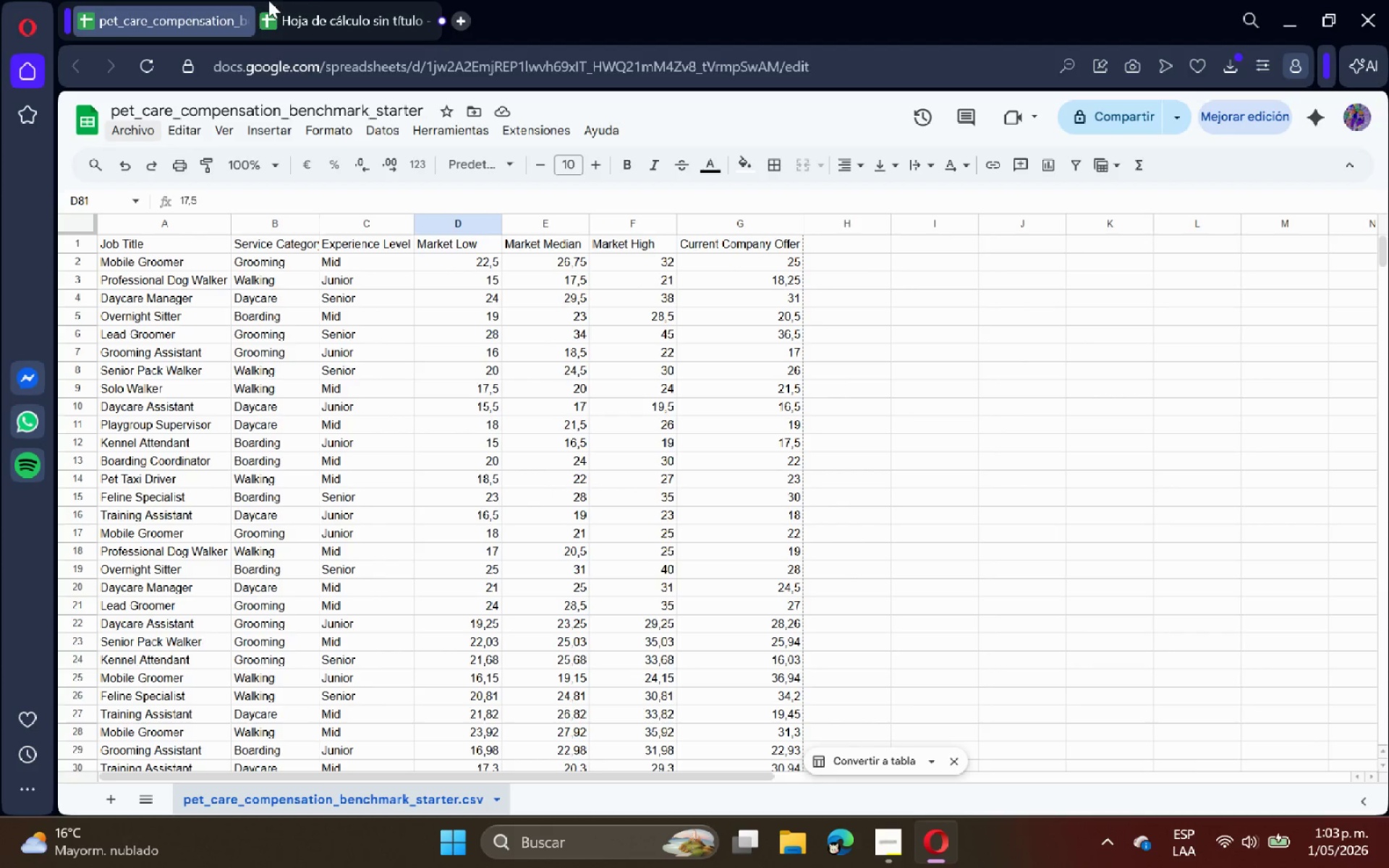 
left_click([296, 0])
 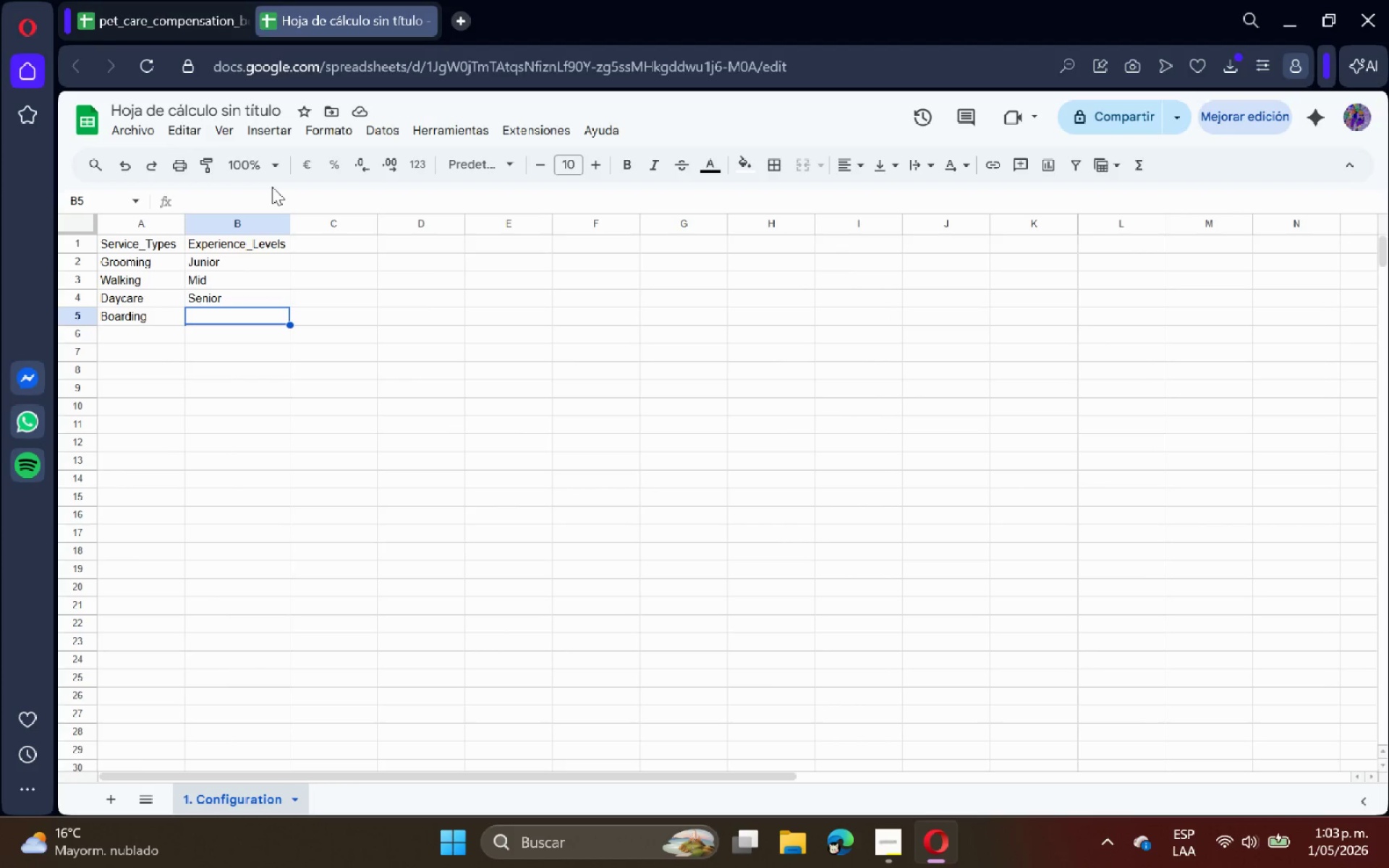 
double_click([394, 250])
 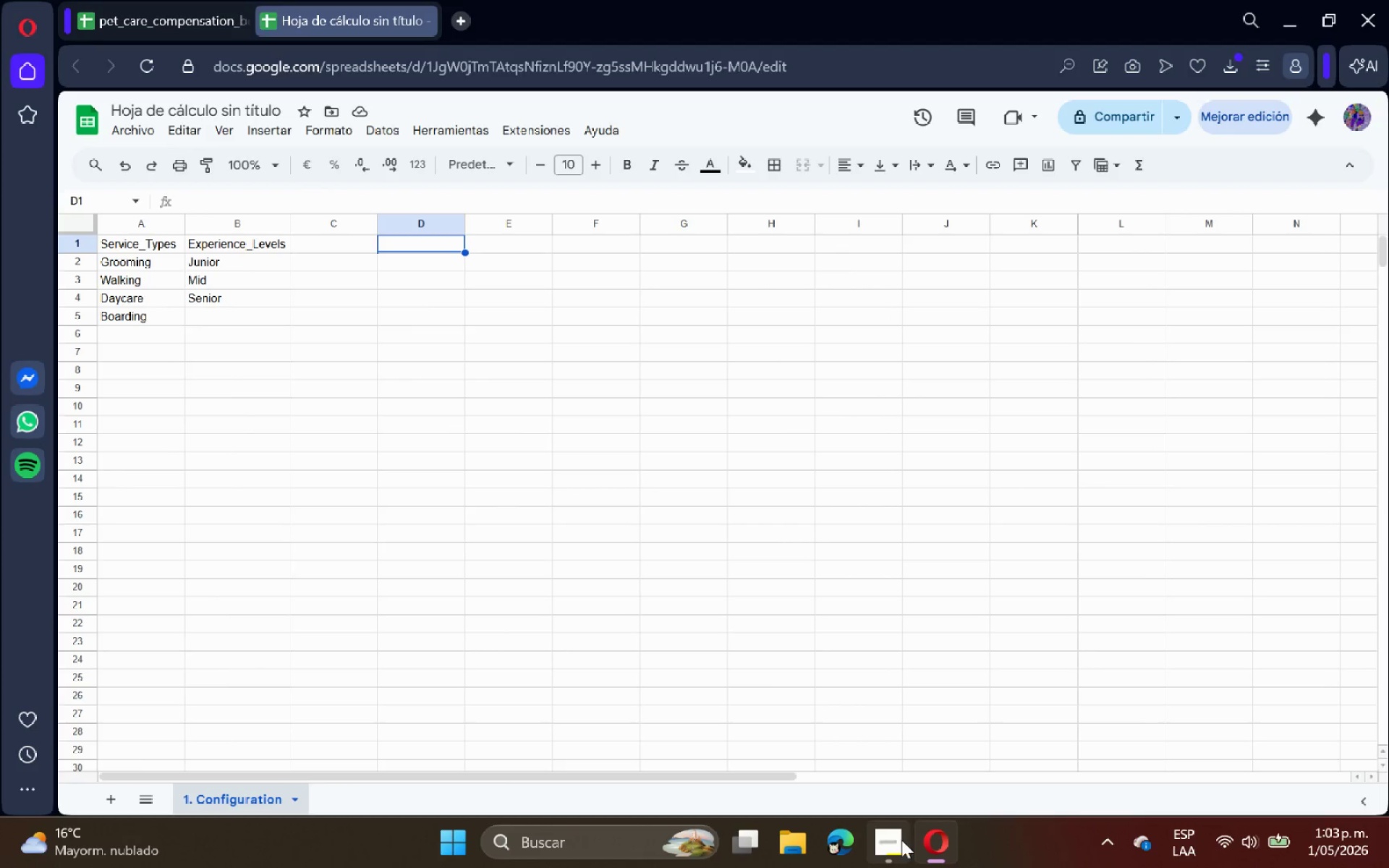 
left_click([878, 851])